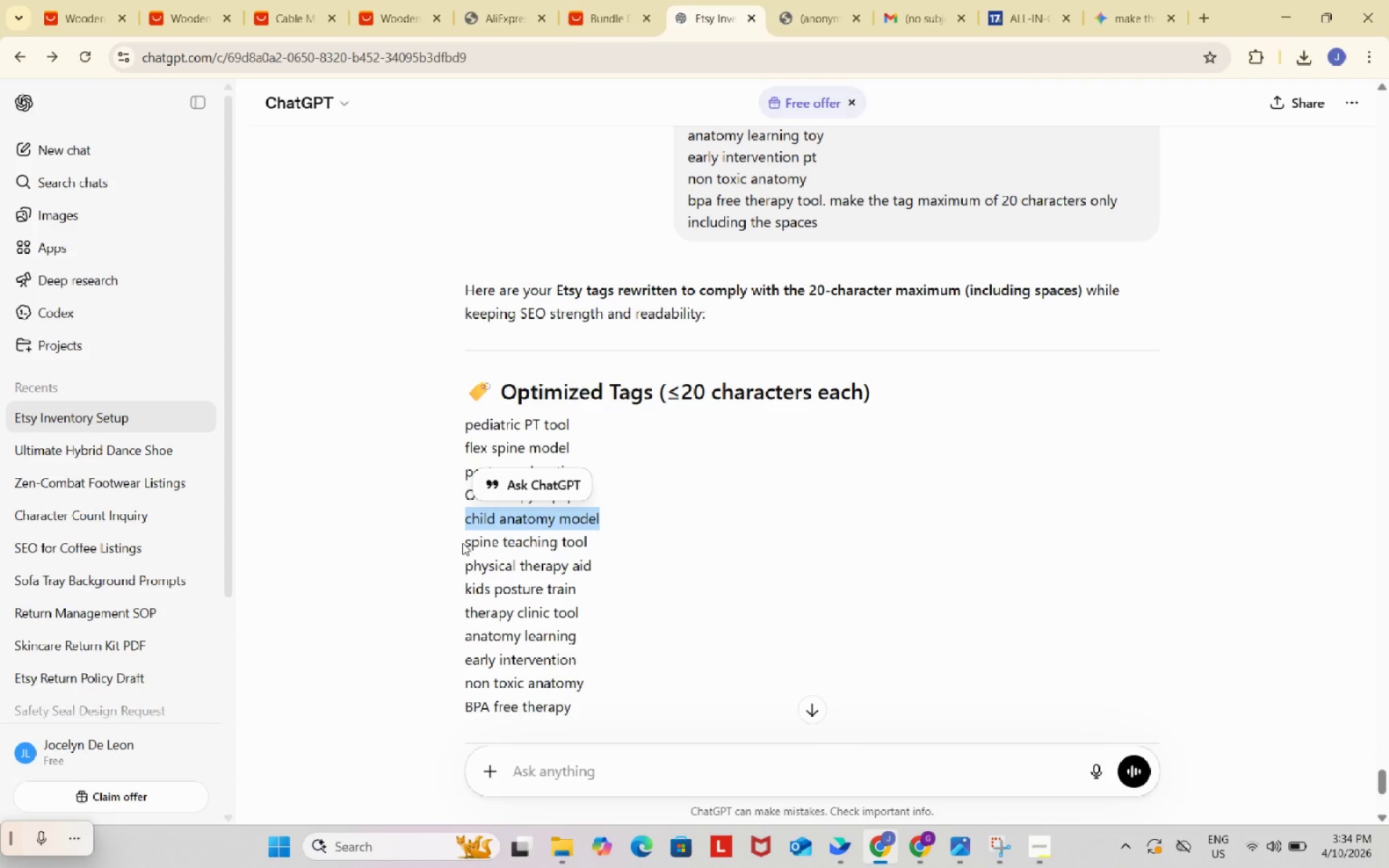 
left_click_drag(start_coordinate=[462, 542], to_coordinate=[597, 542])
 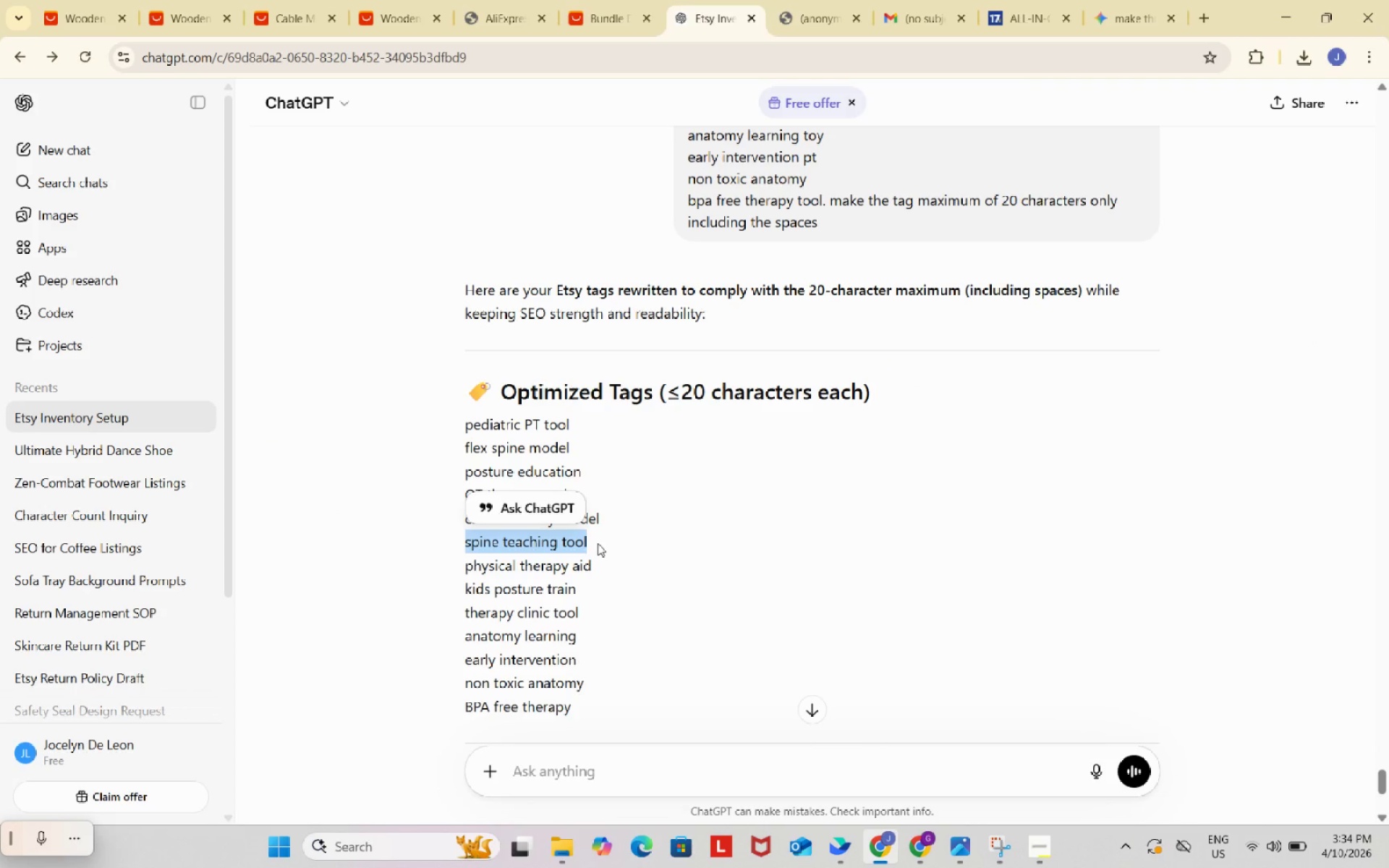 
key(Control+ControlLeft)
 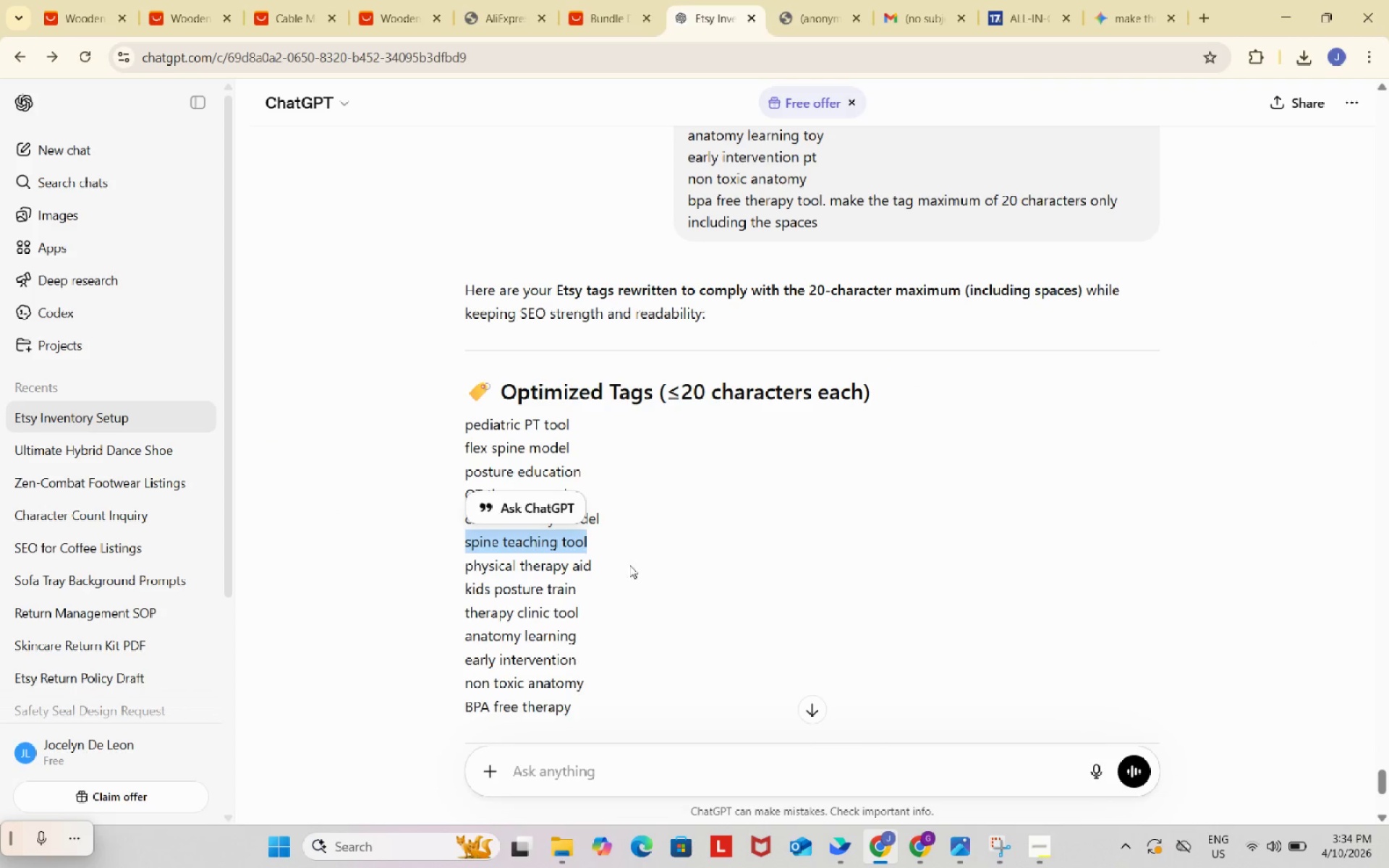 
key(Control+C)
 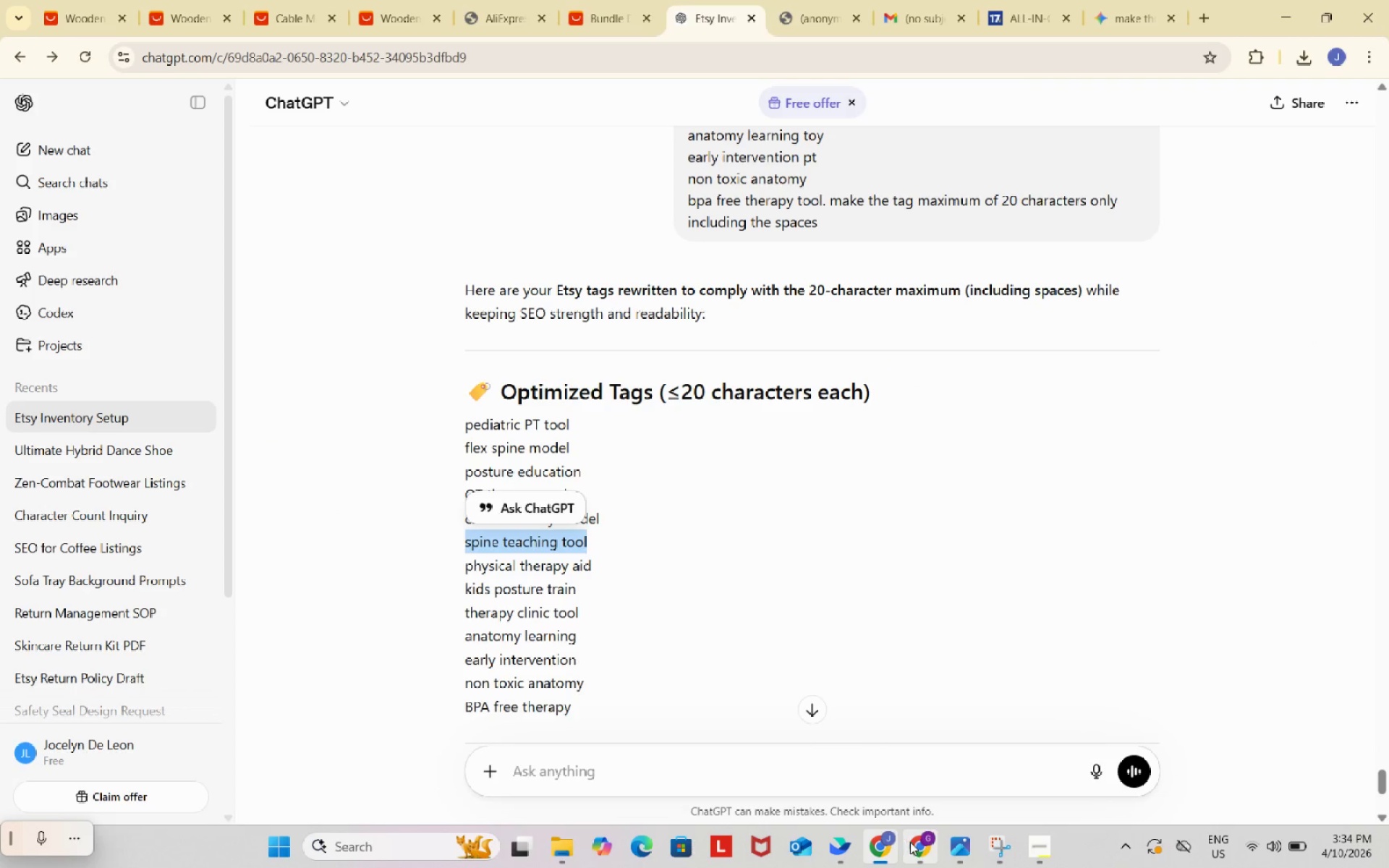 
left_click([930, 851])
 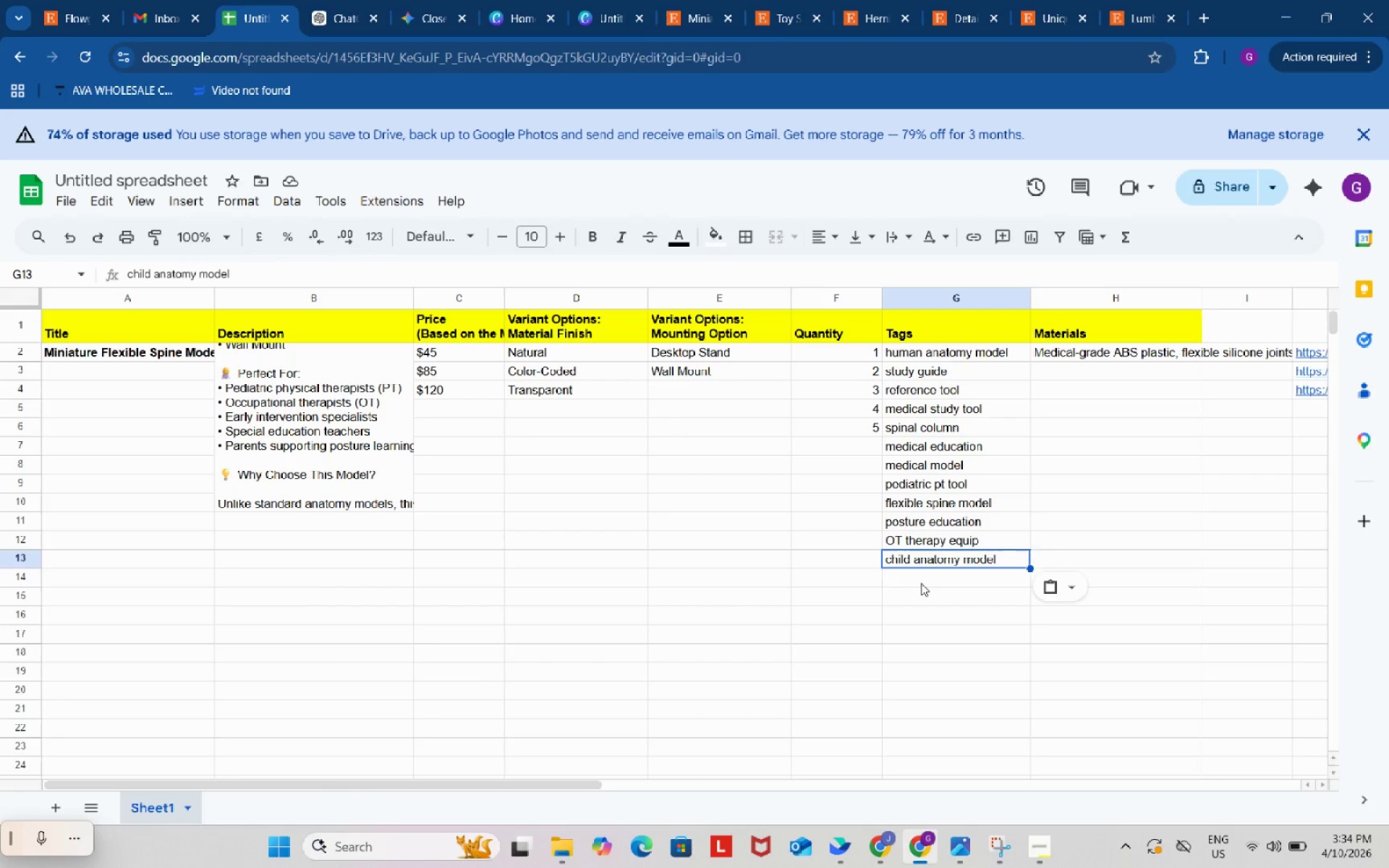 
left_click([921, 583])
 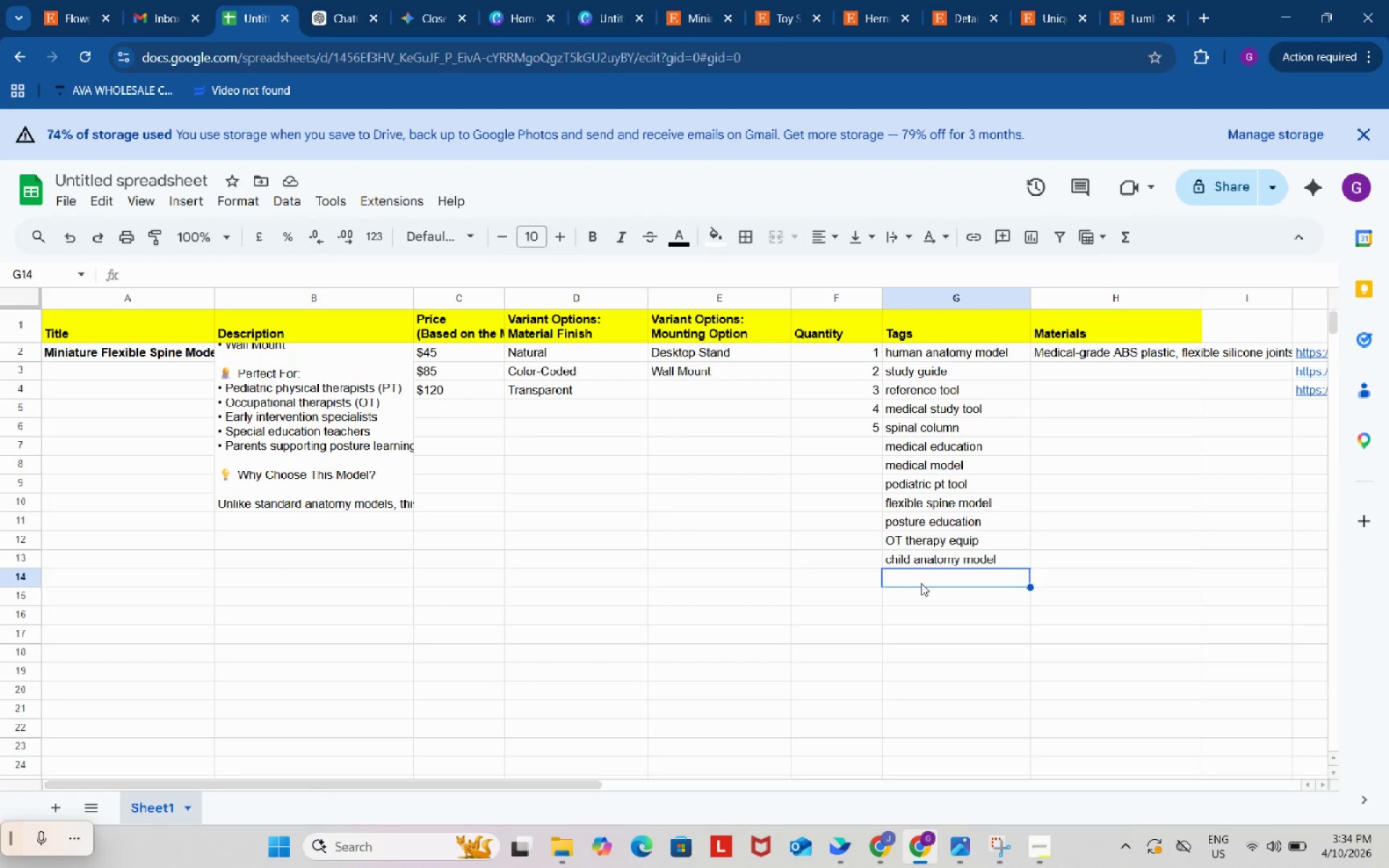 
key(Control+ControlLeft)
 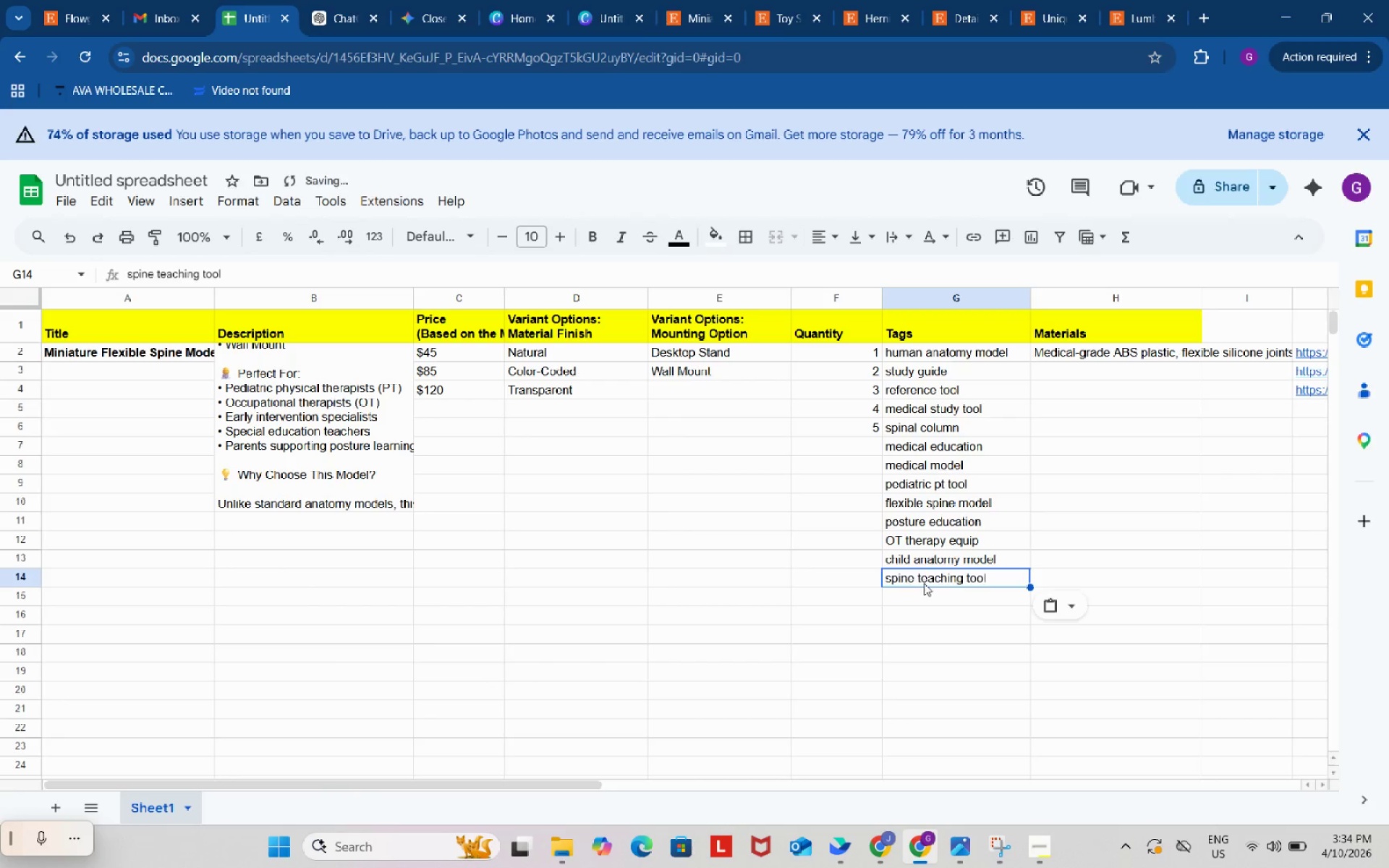 
key(Control+V)
 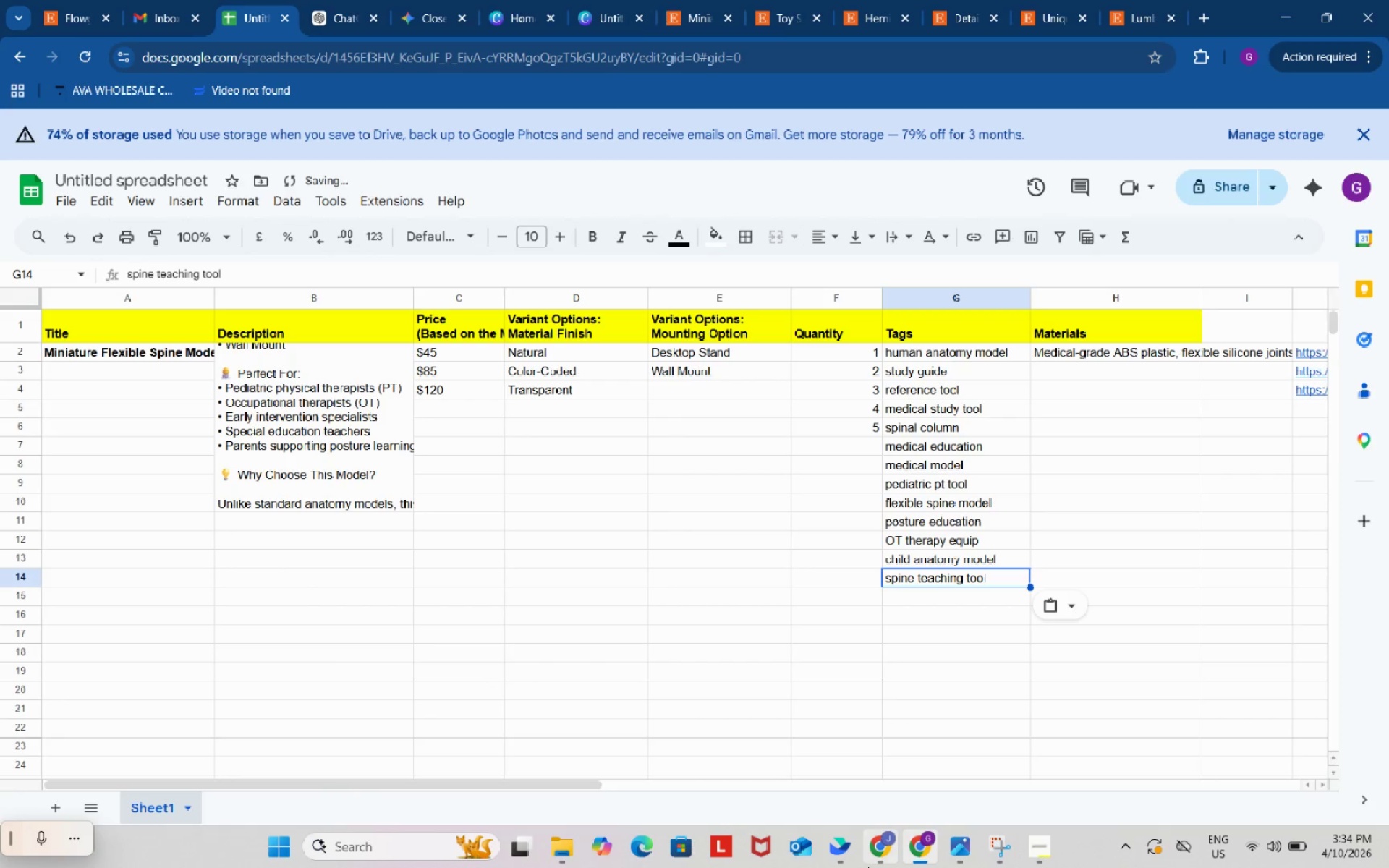 
left_click([877, 851])
 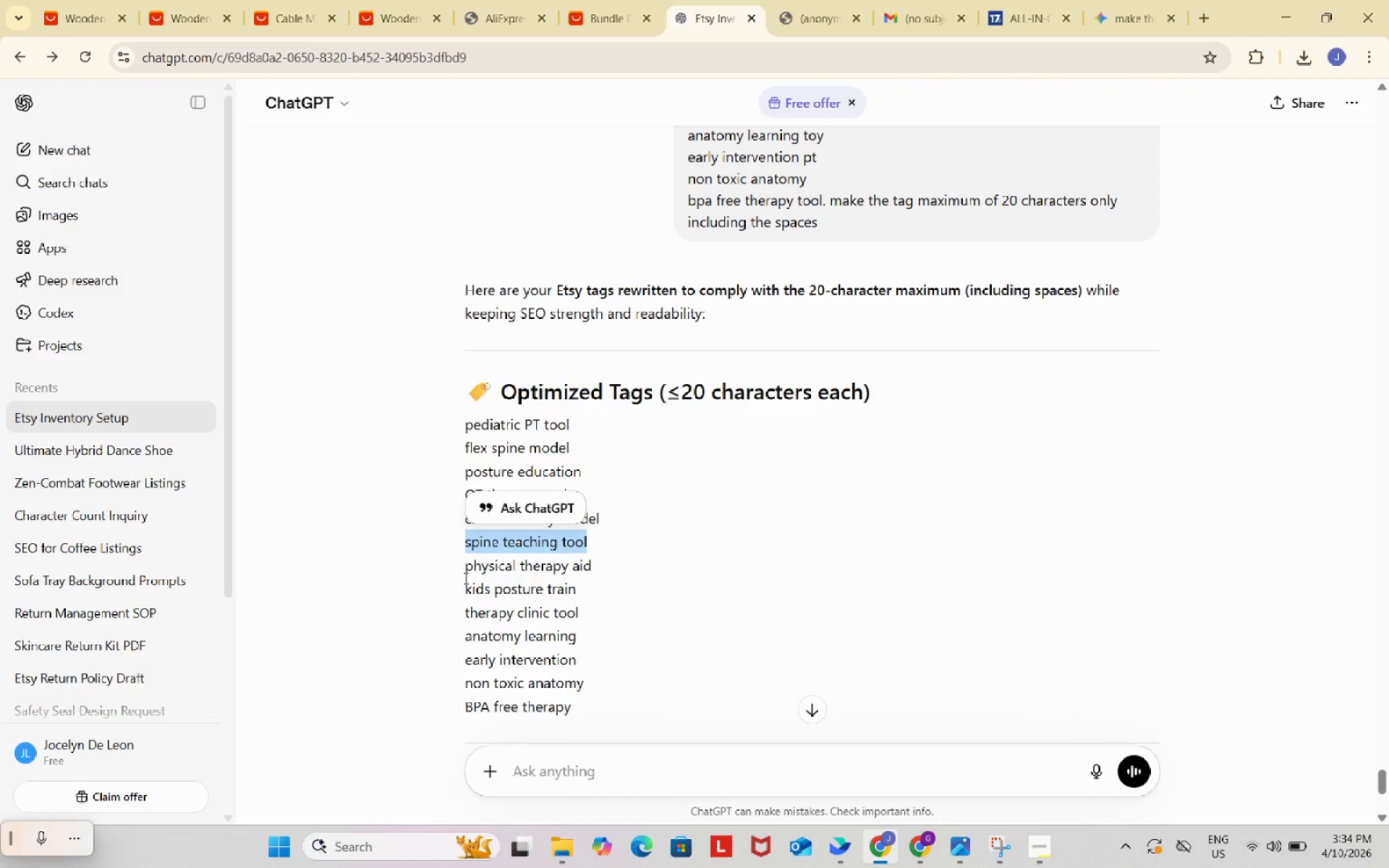 
left_click_drag(start_coordinate=[462, 573], to_coordinate=[568, 571])
 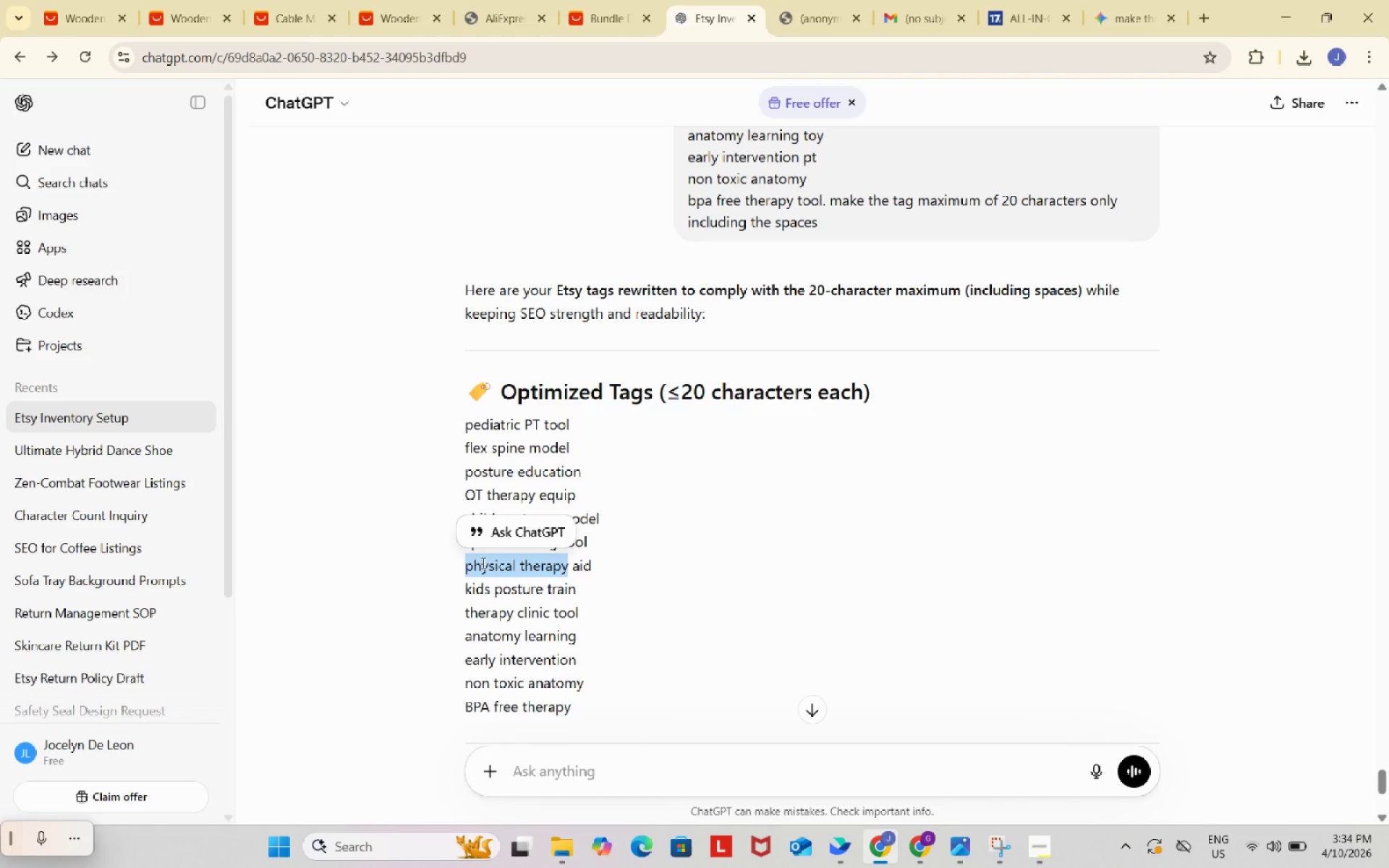 
left_click([482, 563])
 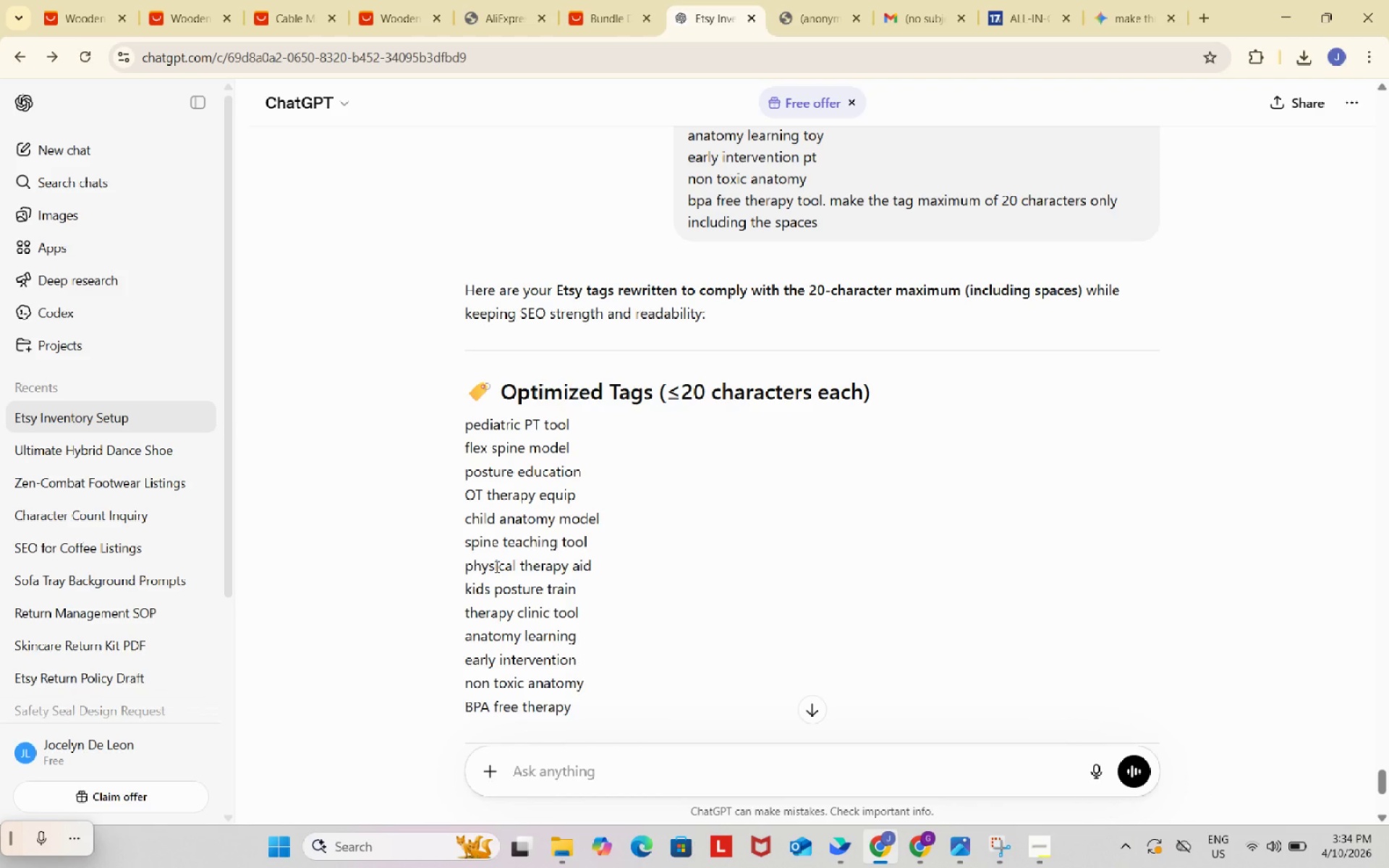 
left_click([496, 566])
 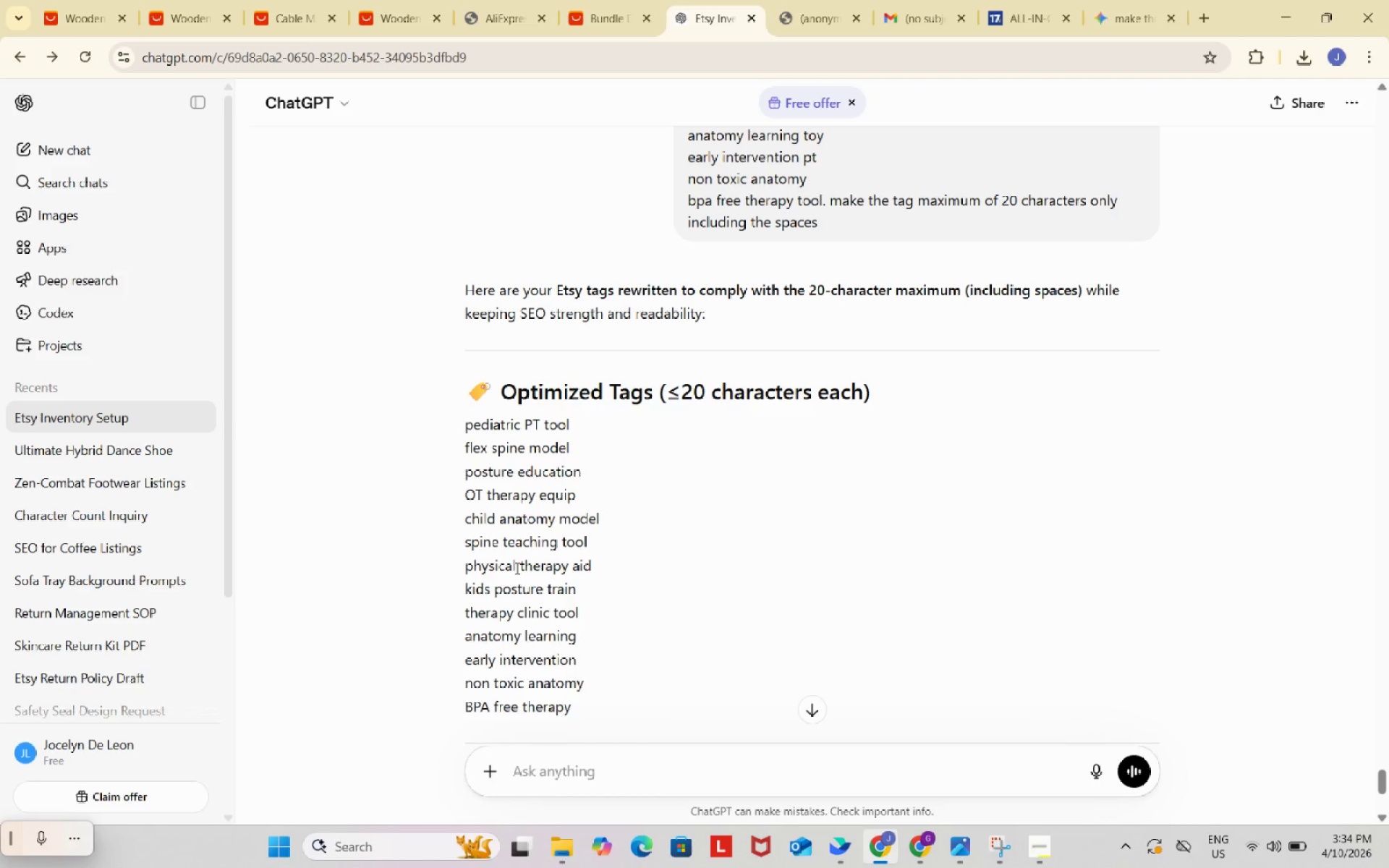 
double_click([517, 568])
 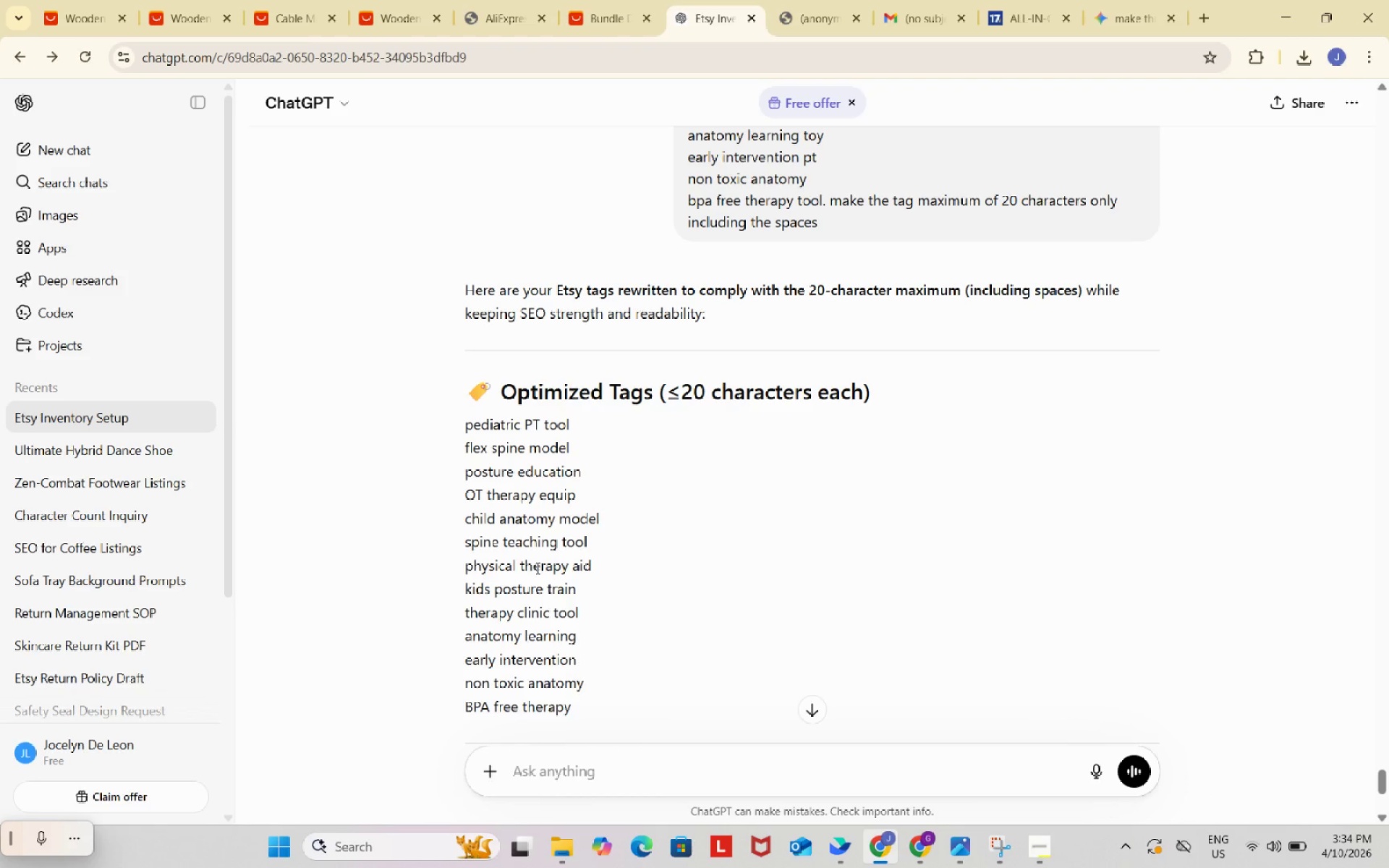 
left_click([536, 568])
 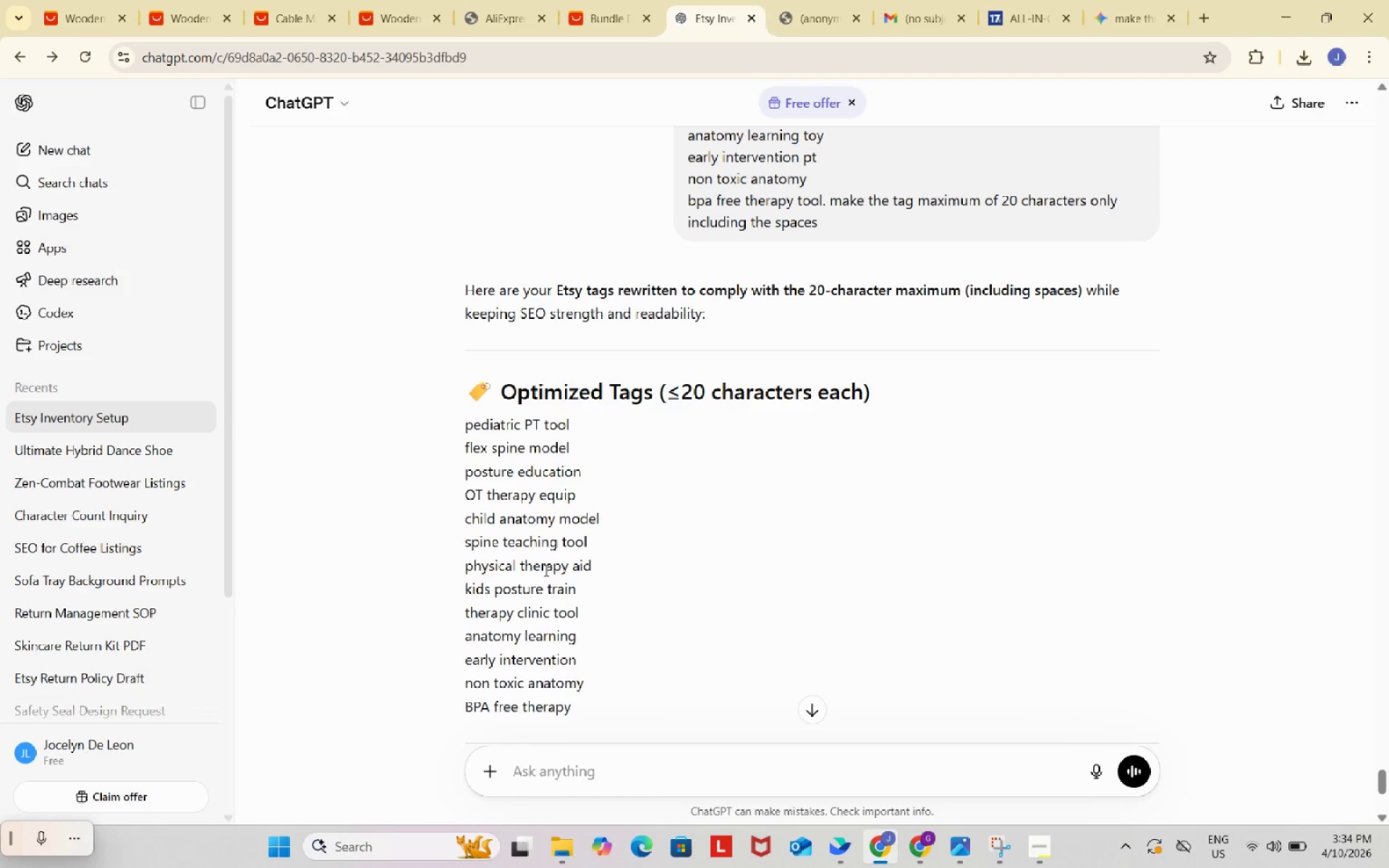 
left_click([545, 570])
 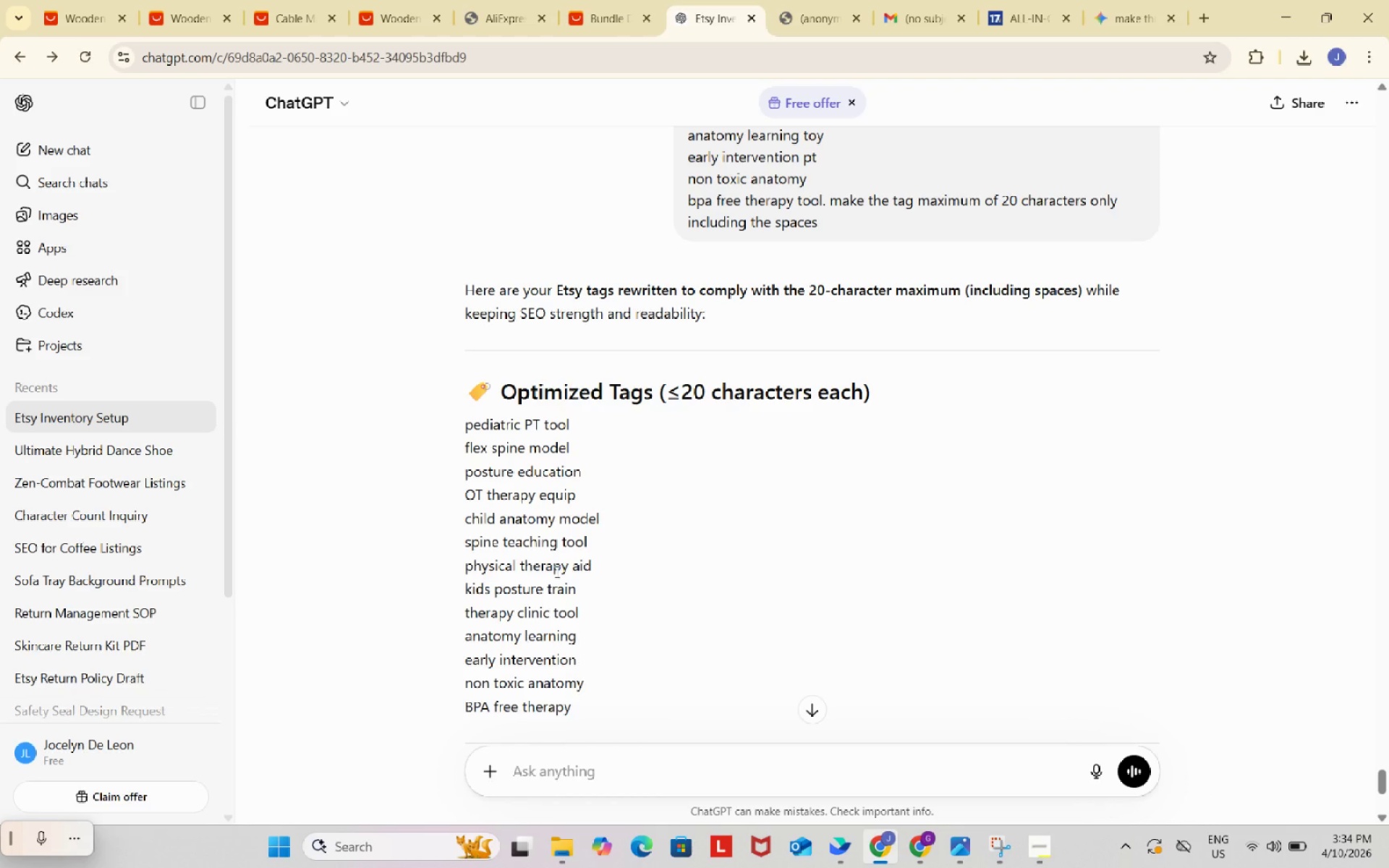 
left_click([556, 571])
 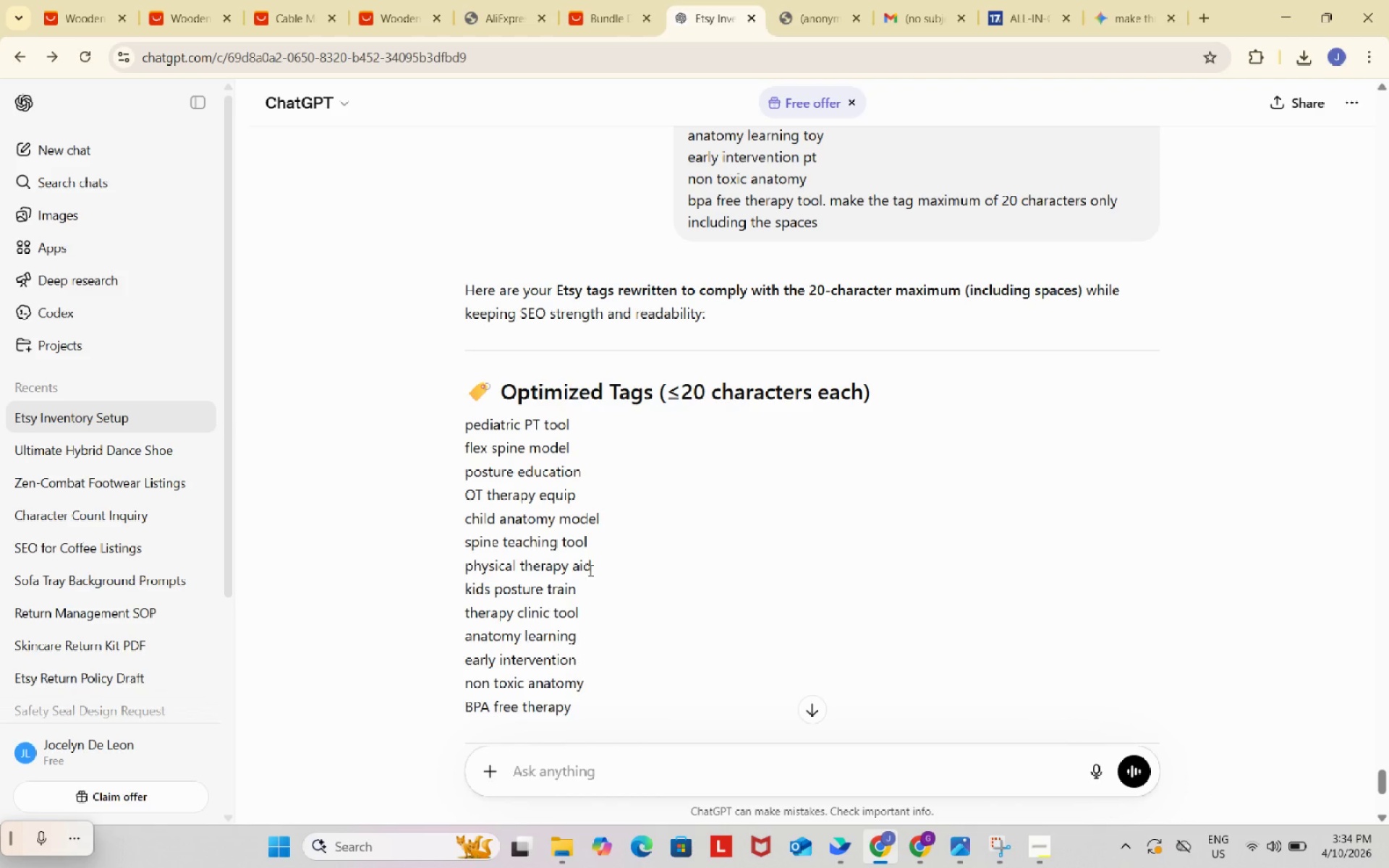 
double_click([594, 571])
 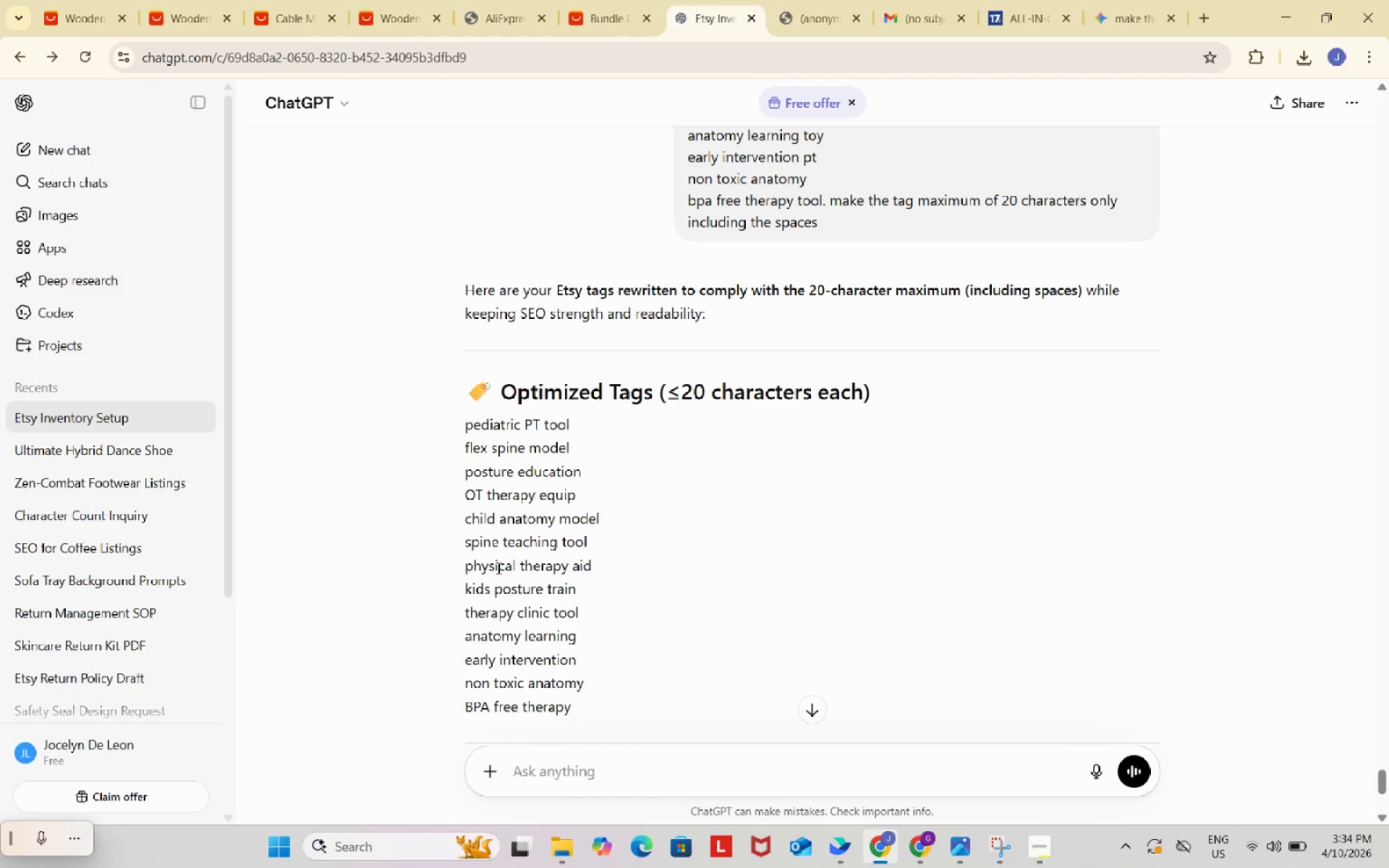 
left_click([500, 568])
 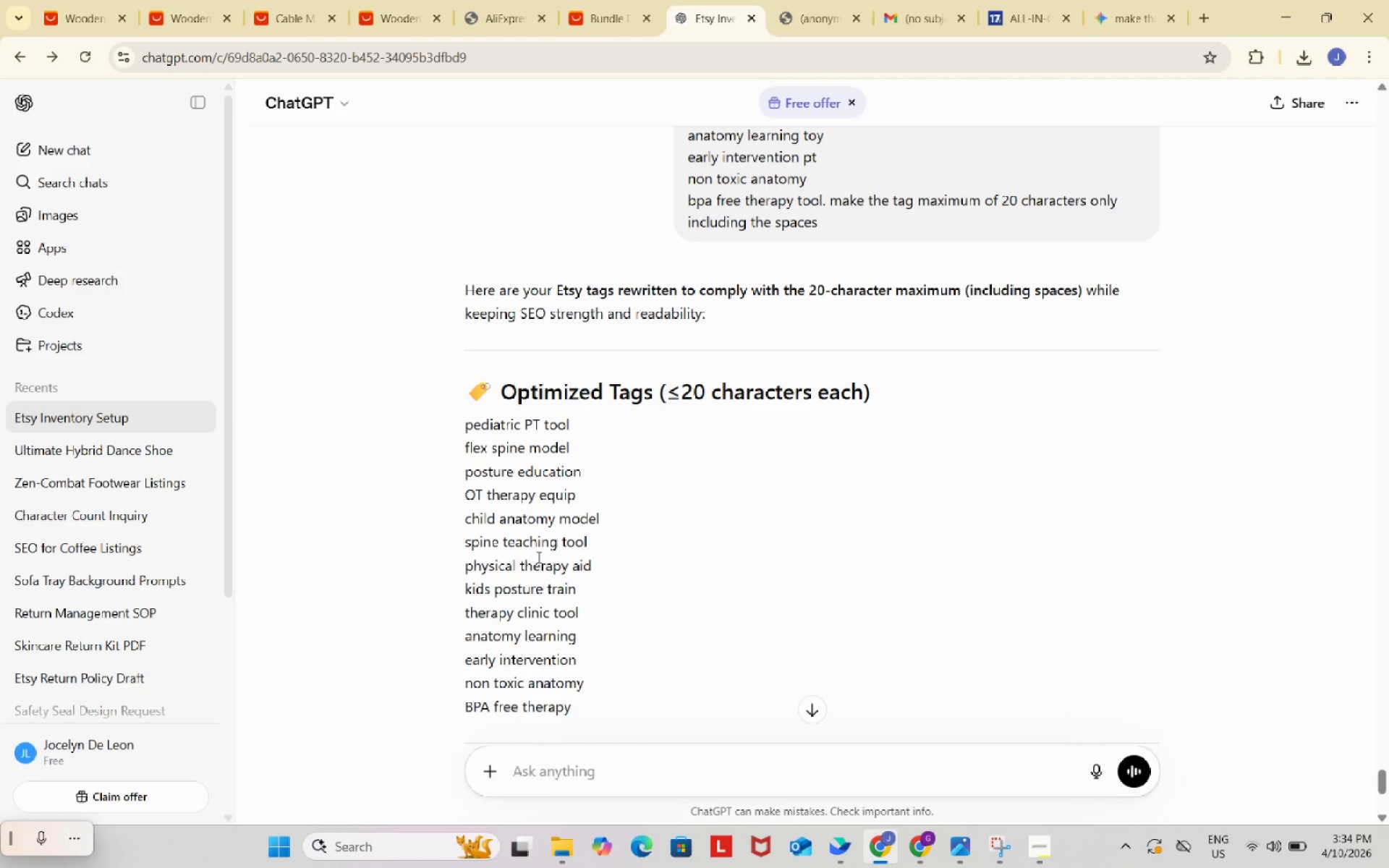 
left_click([534, 563])
 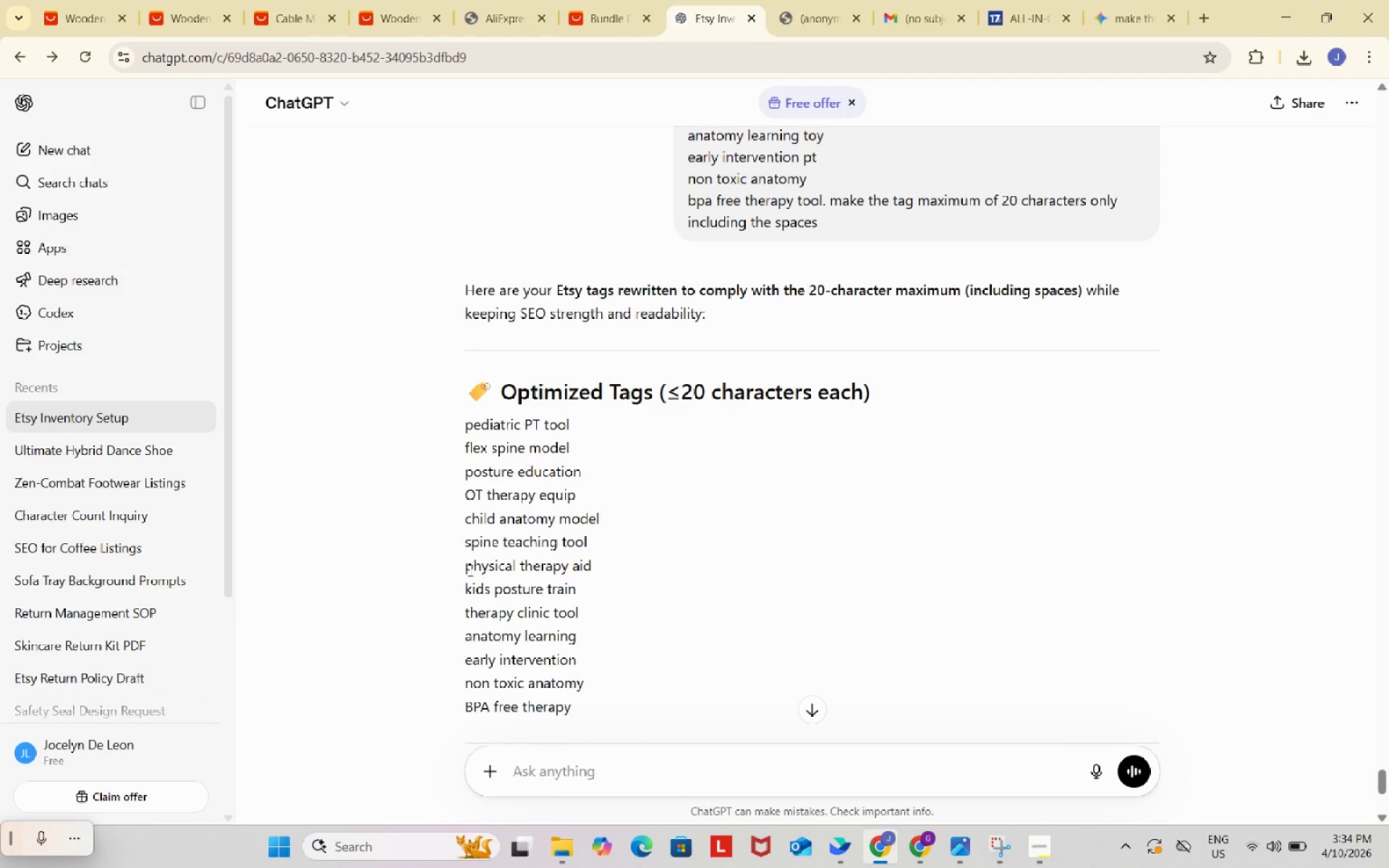 
wait(6.11)
 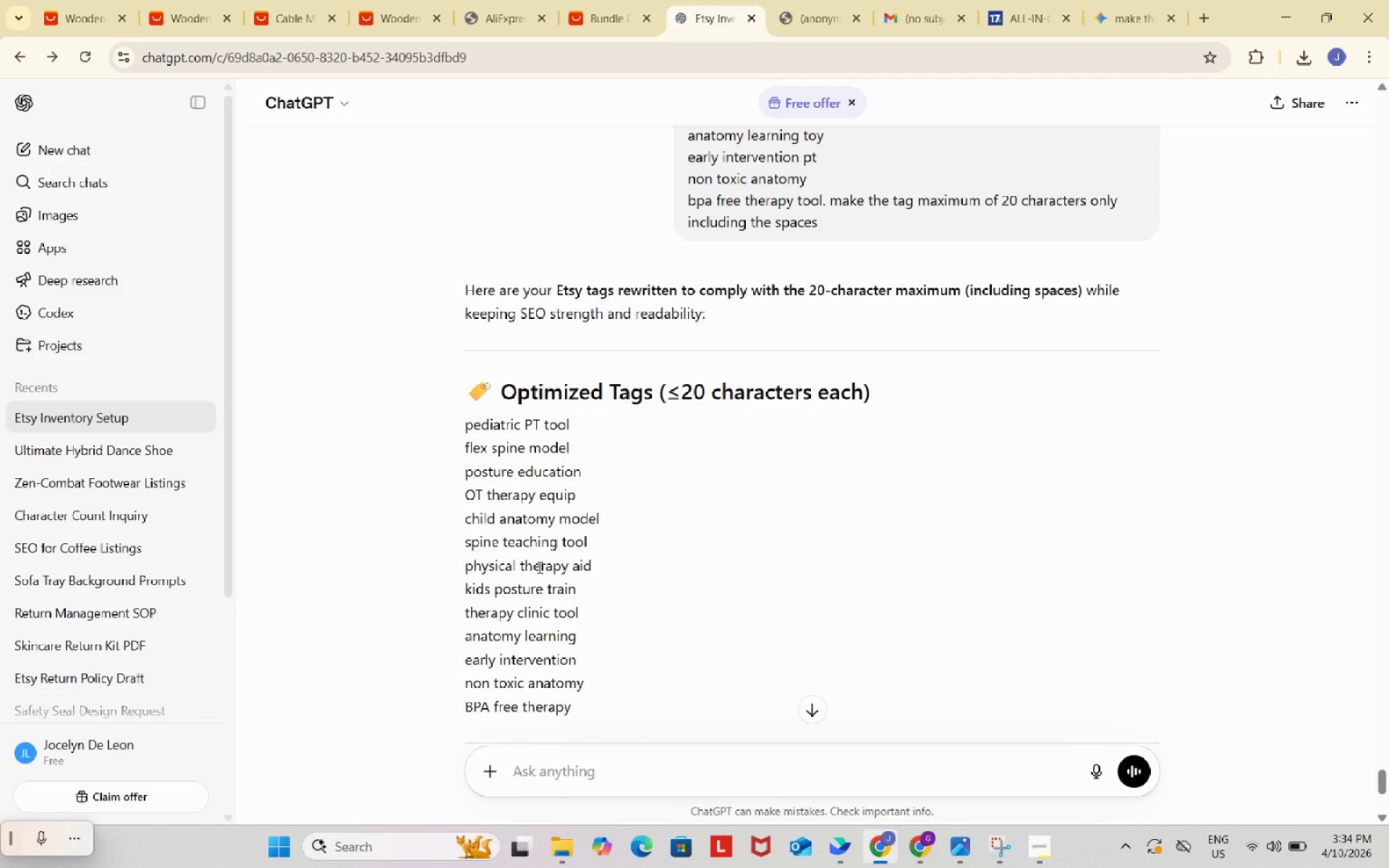 
left_click_drag(start_coordinate=[466, 567], to_coordinate=[598, 568])
 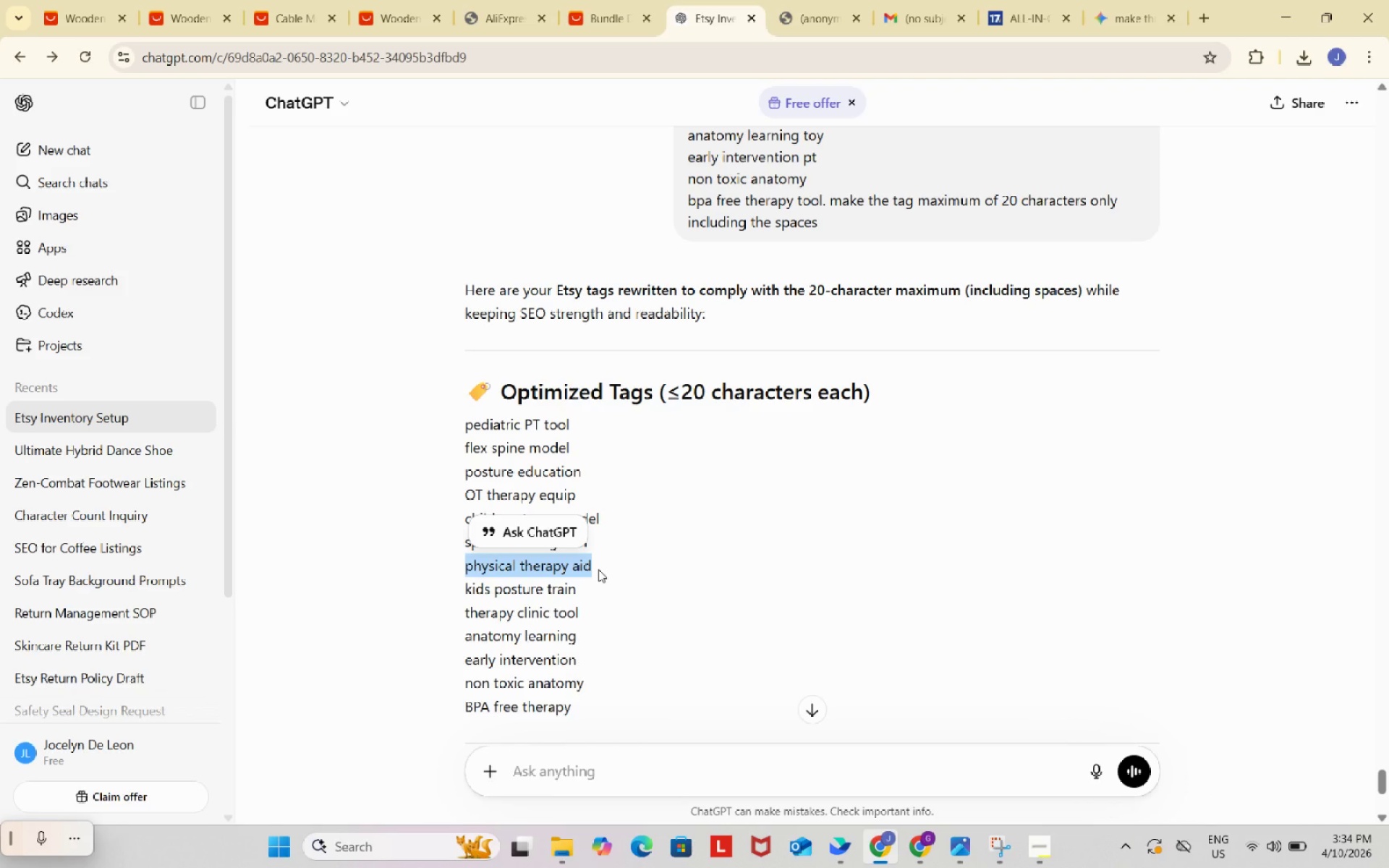 
key(Control+ControlLeft)
 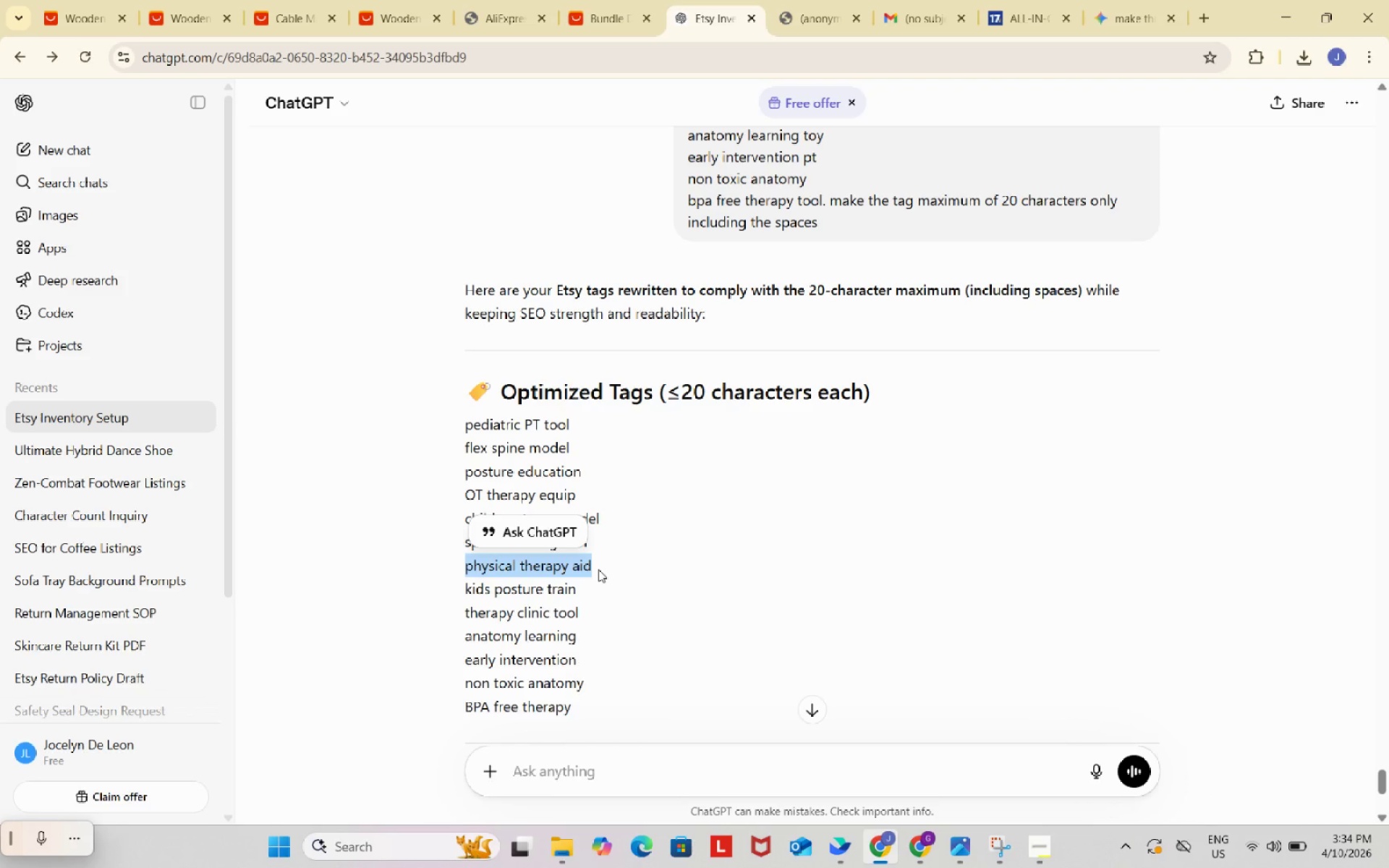 
key(Control+C)
 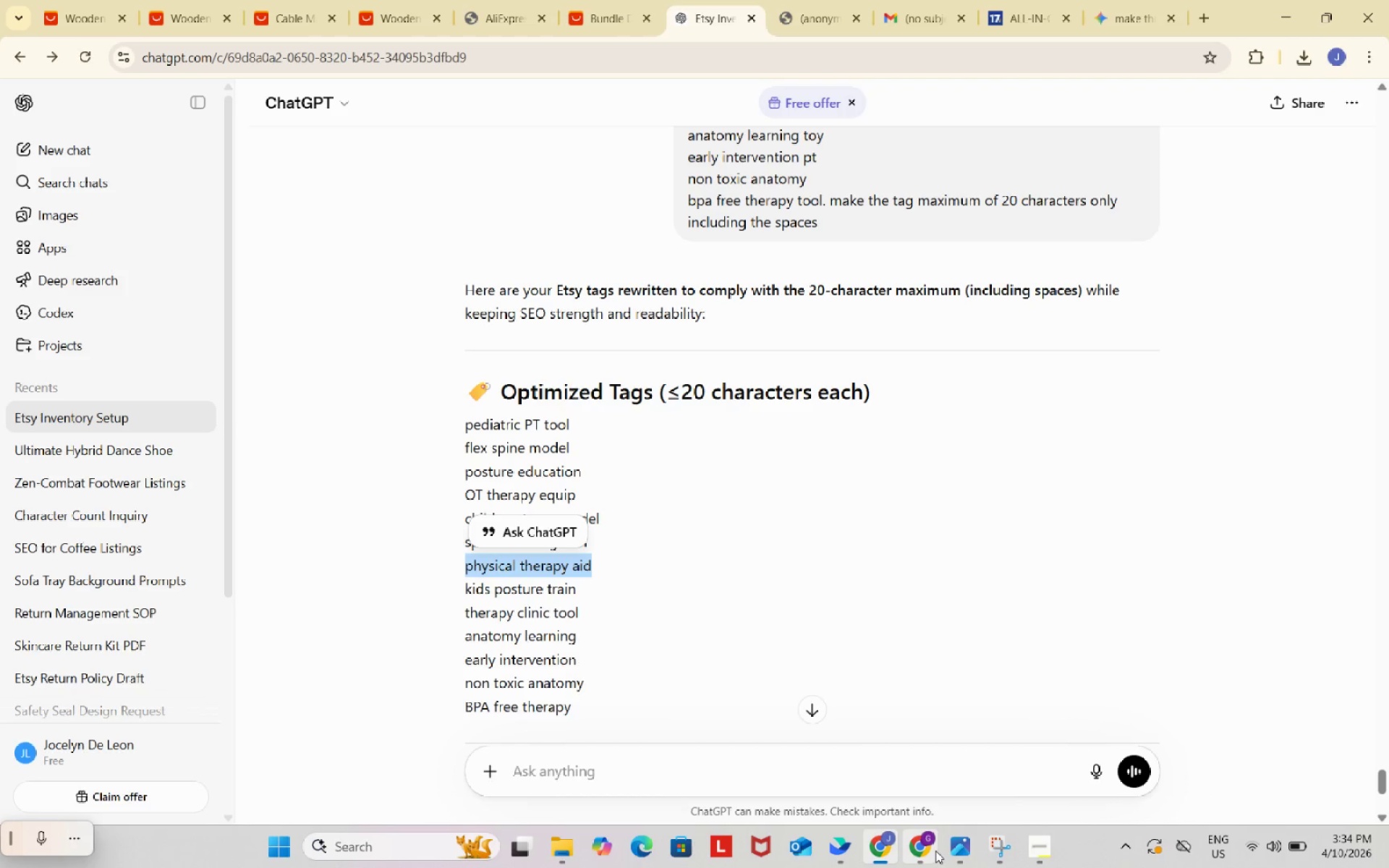 
left_click([914, 843])
 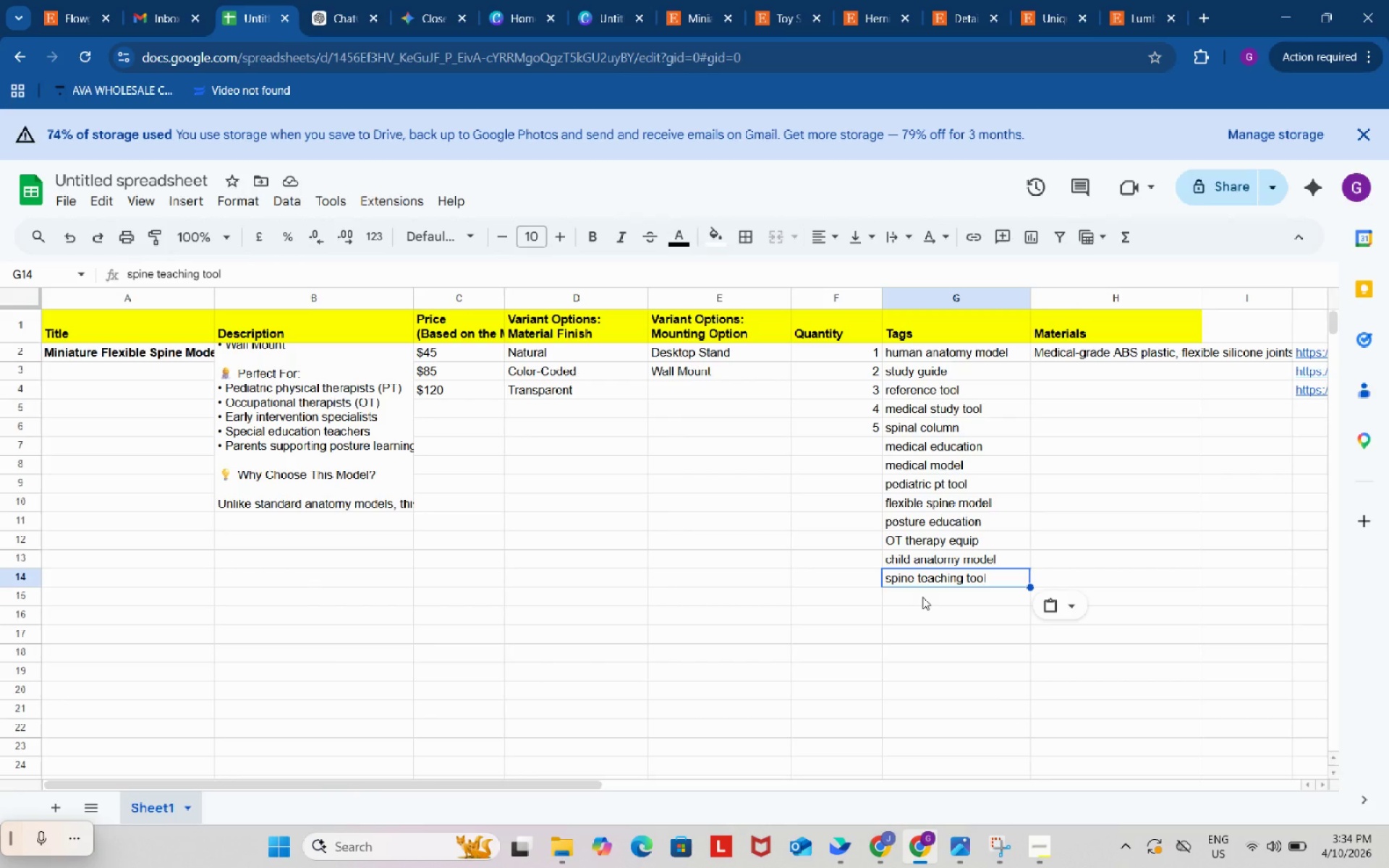 
left_click([922, 597])
 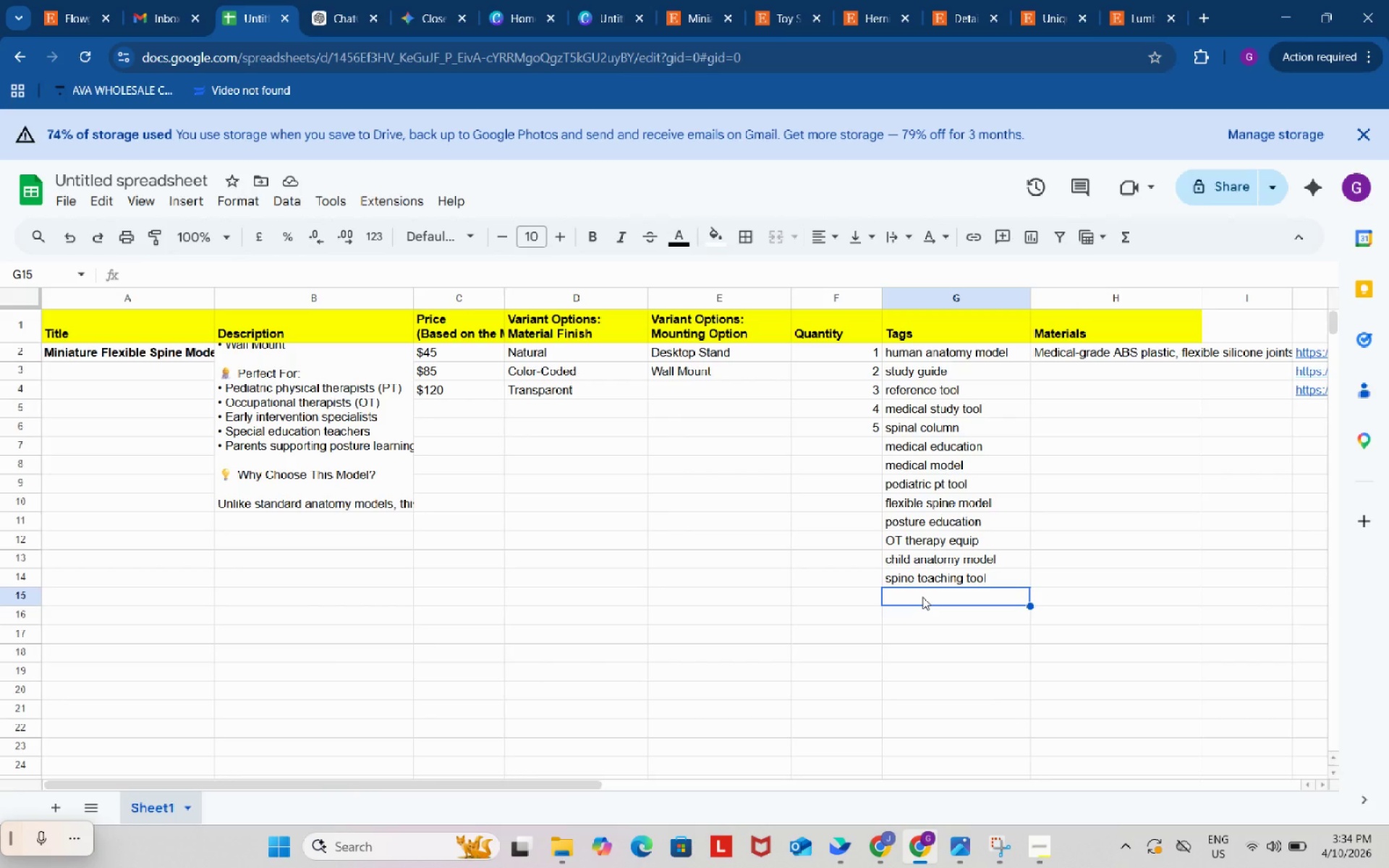 
key(Control+V)
 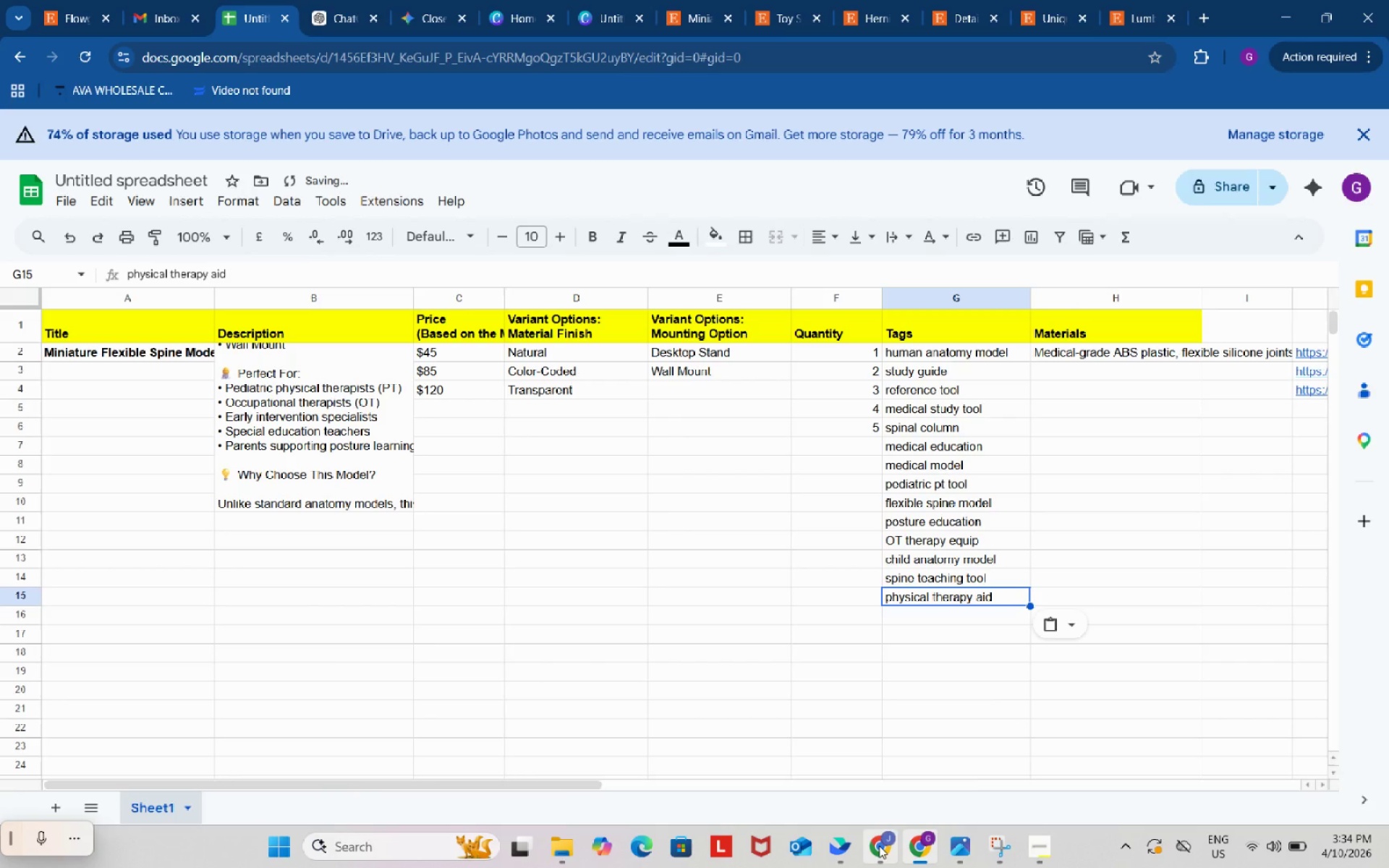 
left_click([879, 847])
 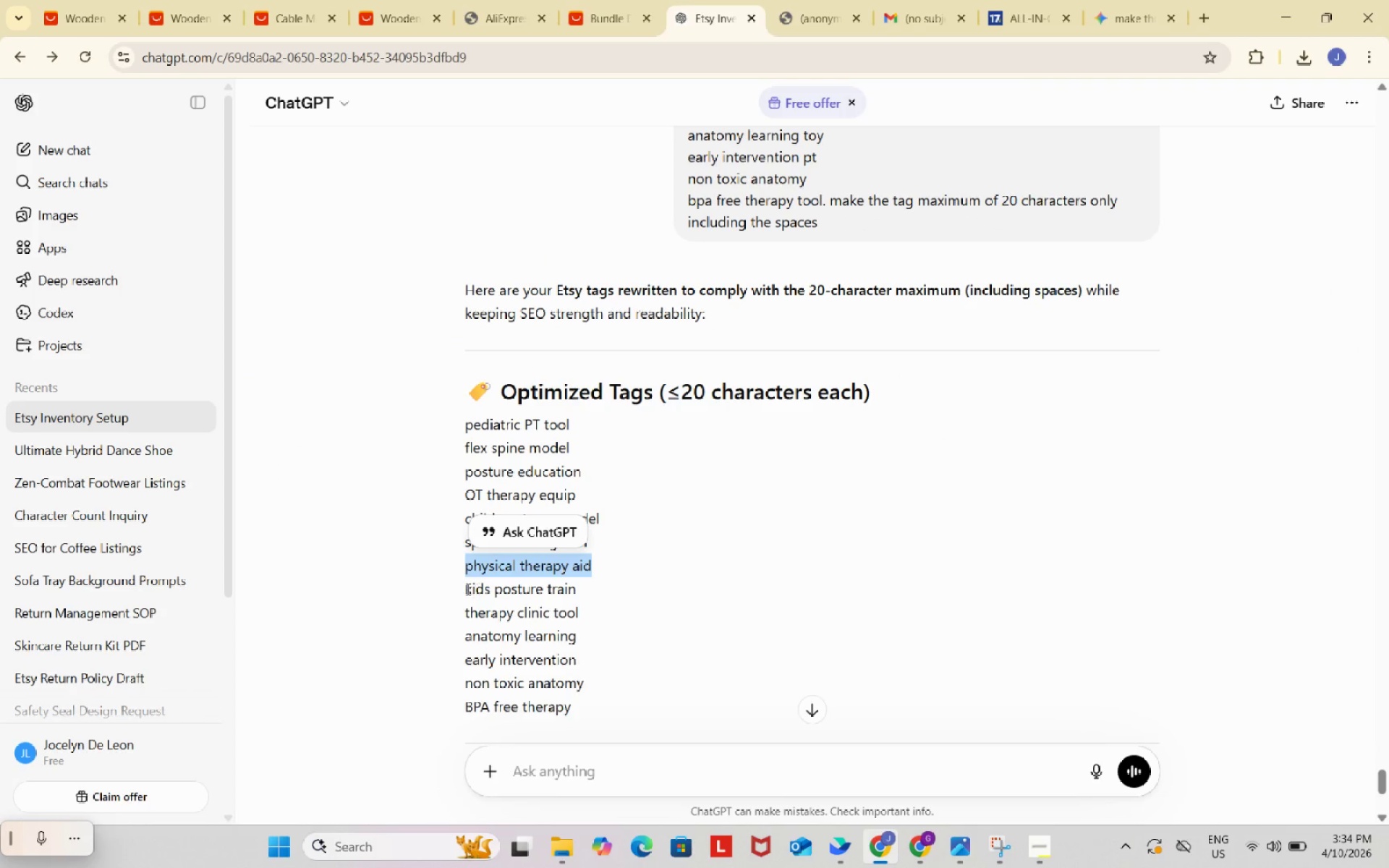 
left_click_drag(start_coordinate=[463, 590], to_coordinate=[579, 595])
 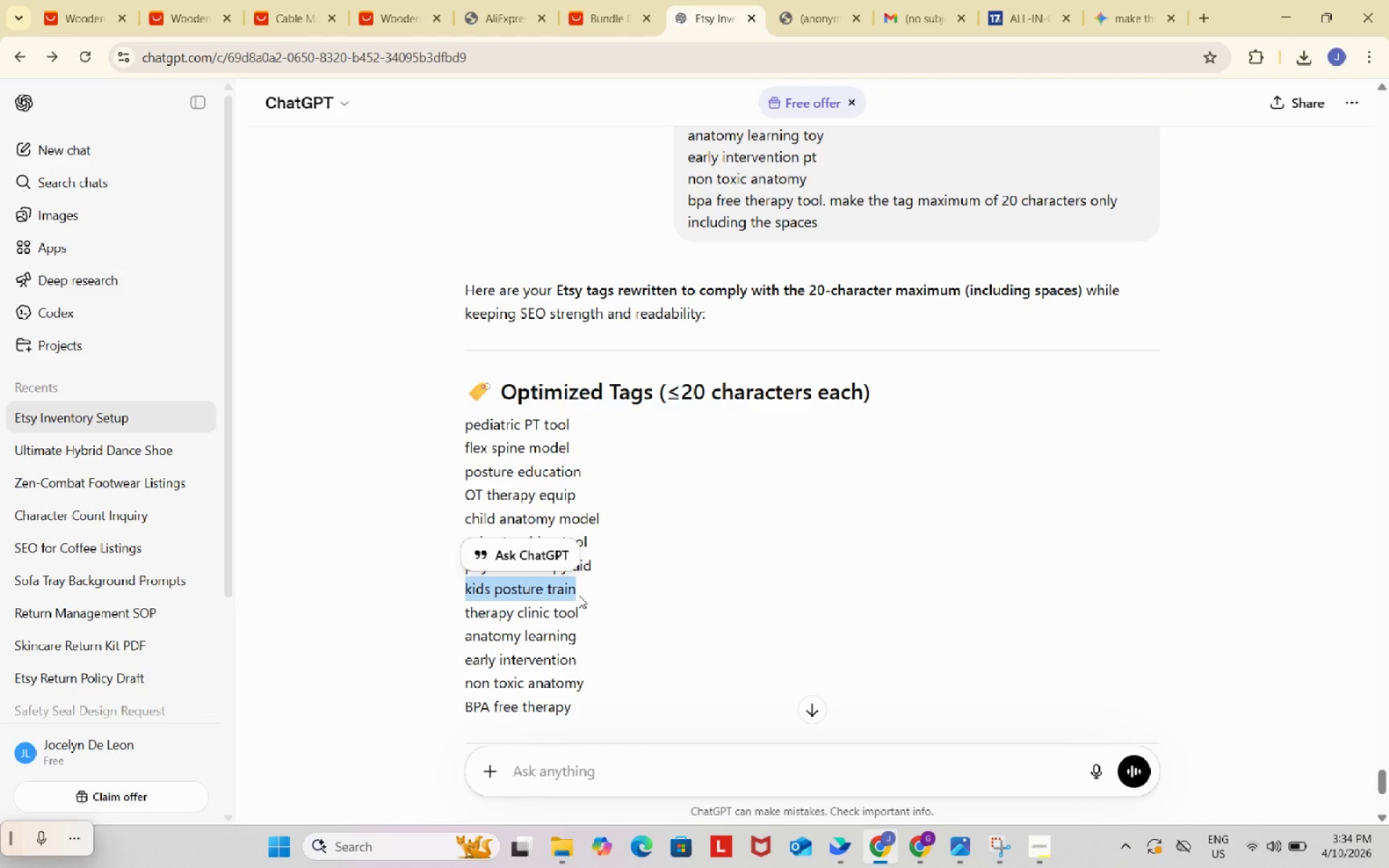 
key(Control+ControlLeft)
 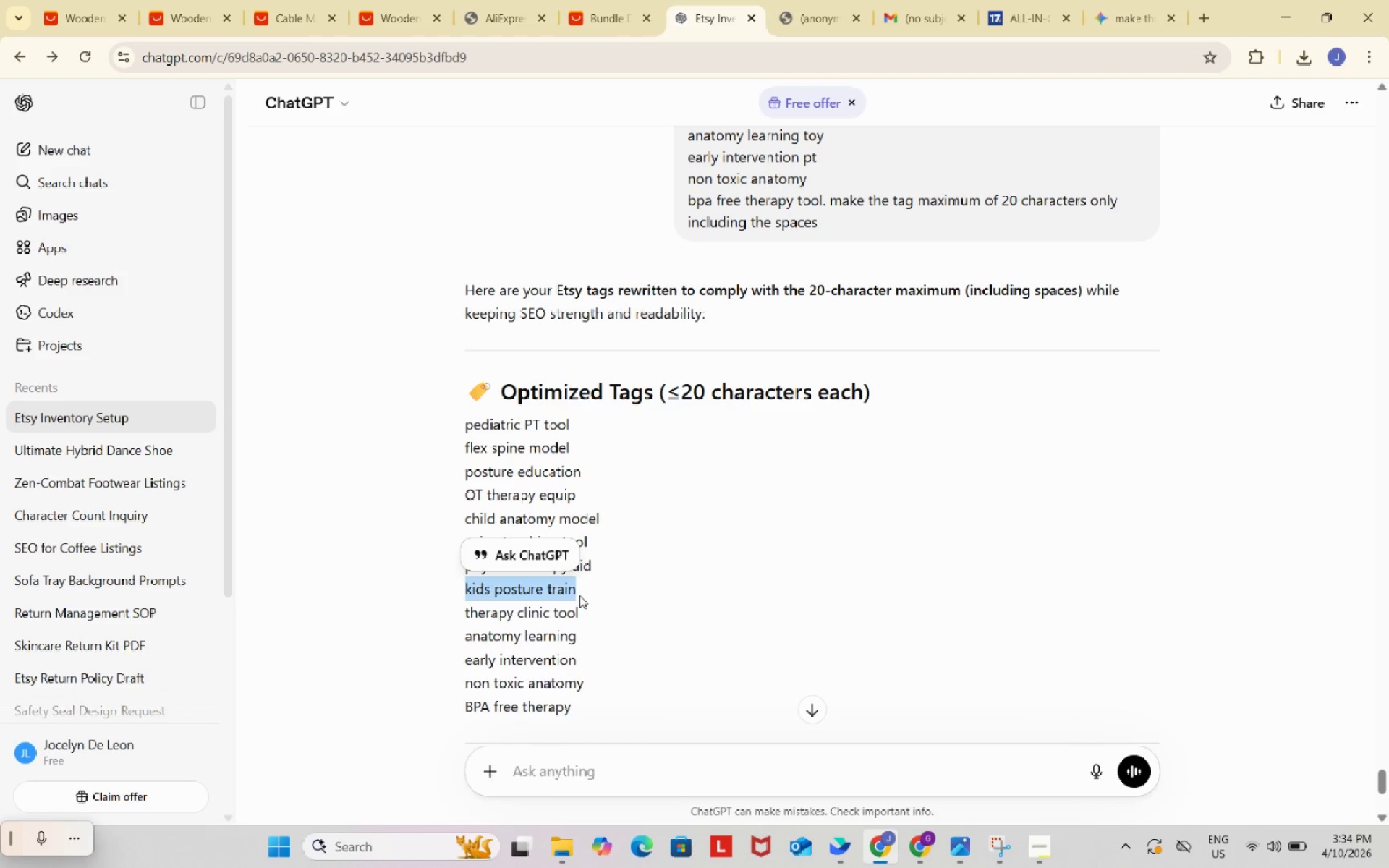 
key(Control+C)
 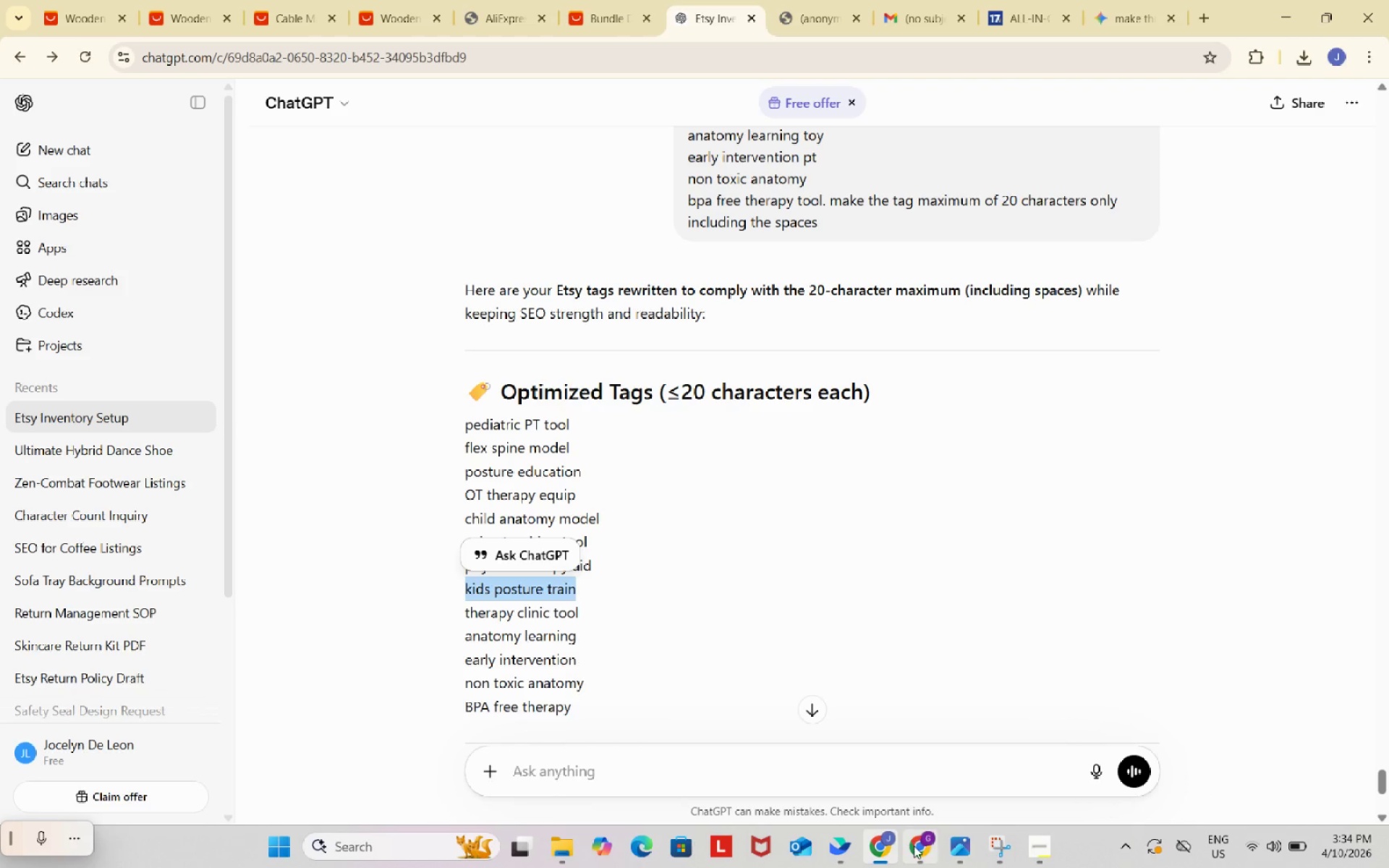 
left_click([914, 846])
 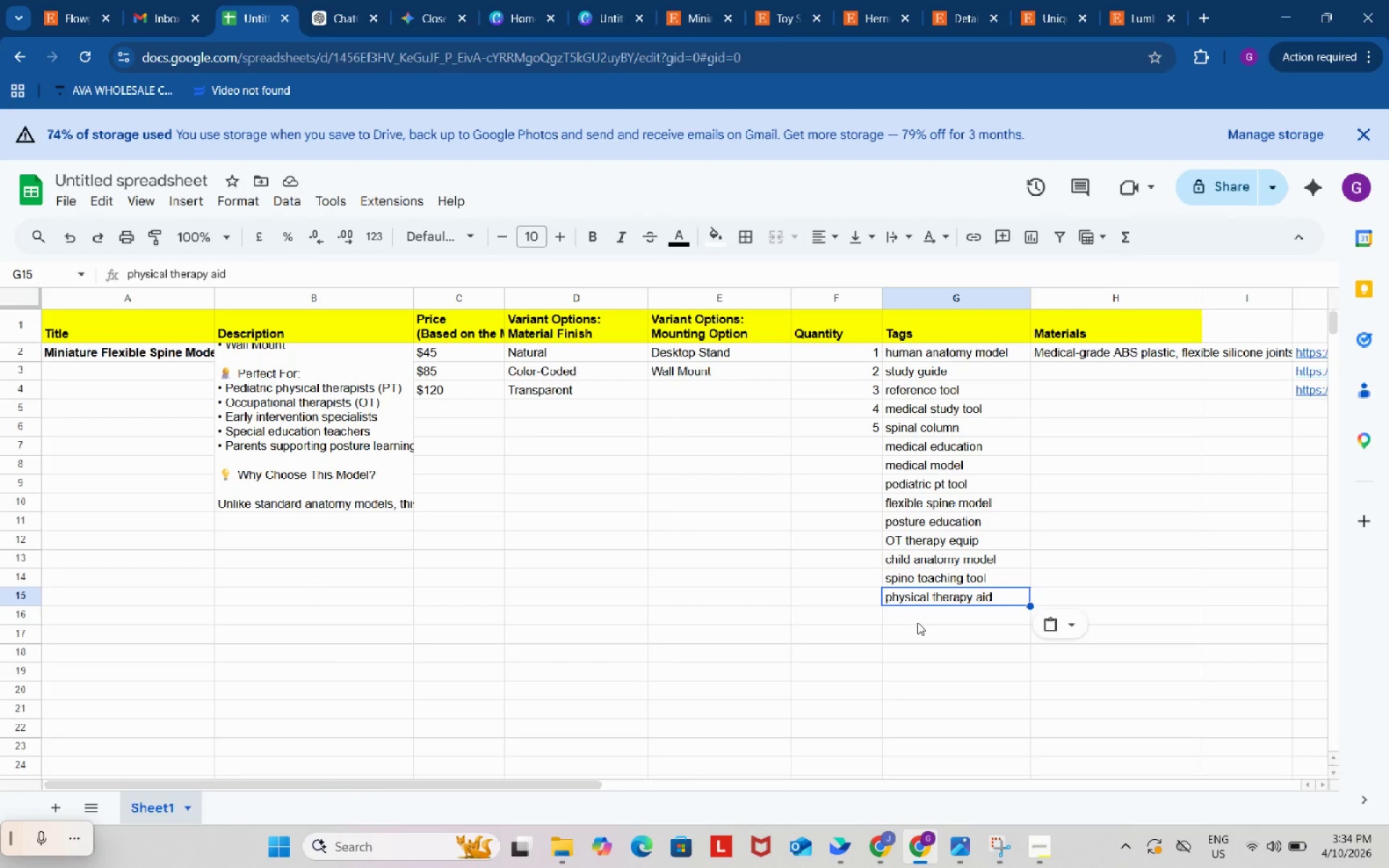 
left_click([917, 622])
 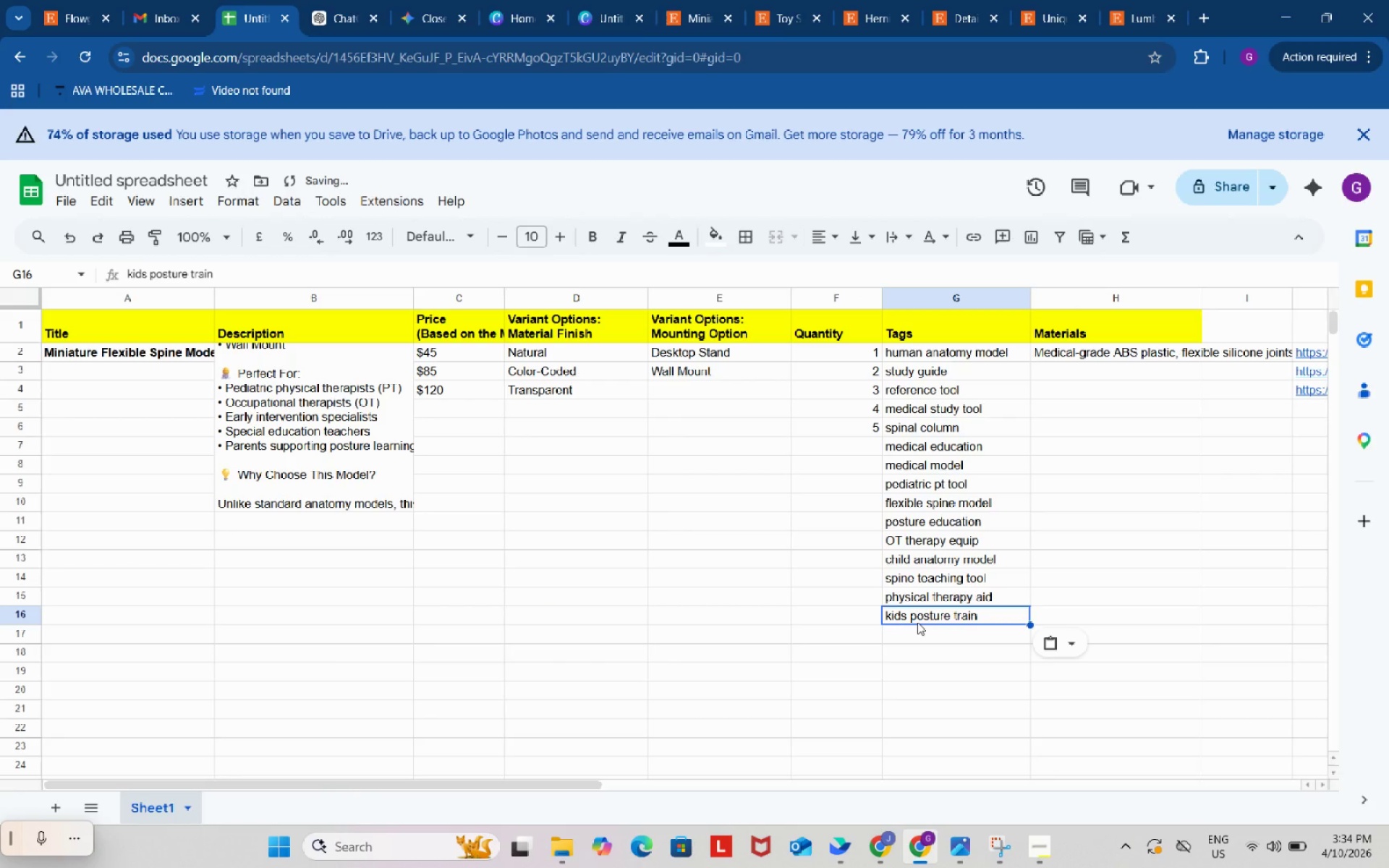 
key(Control+ControlLeft)
 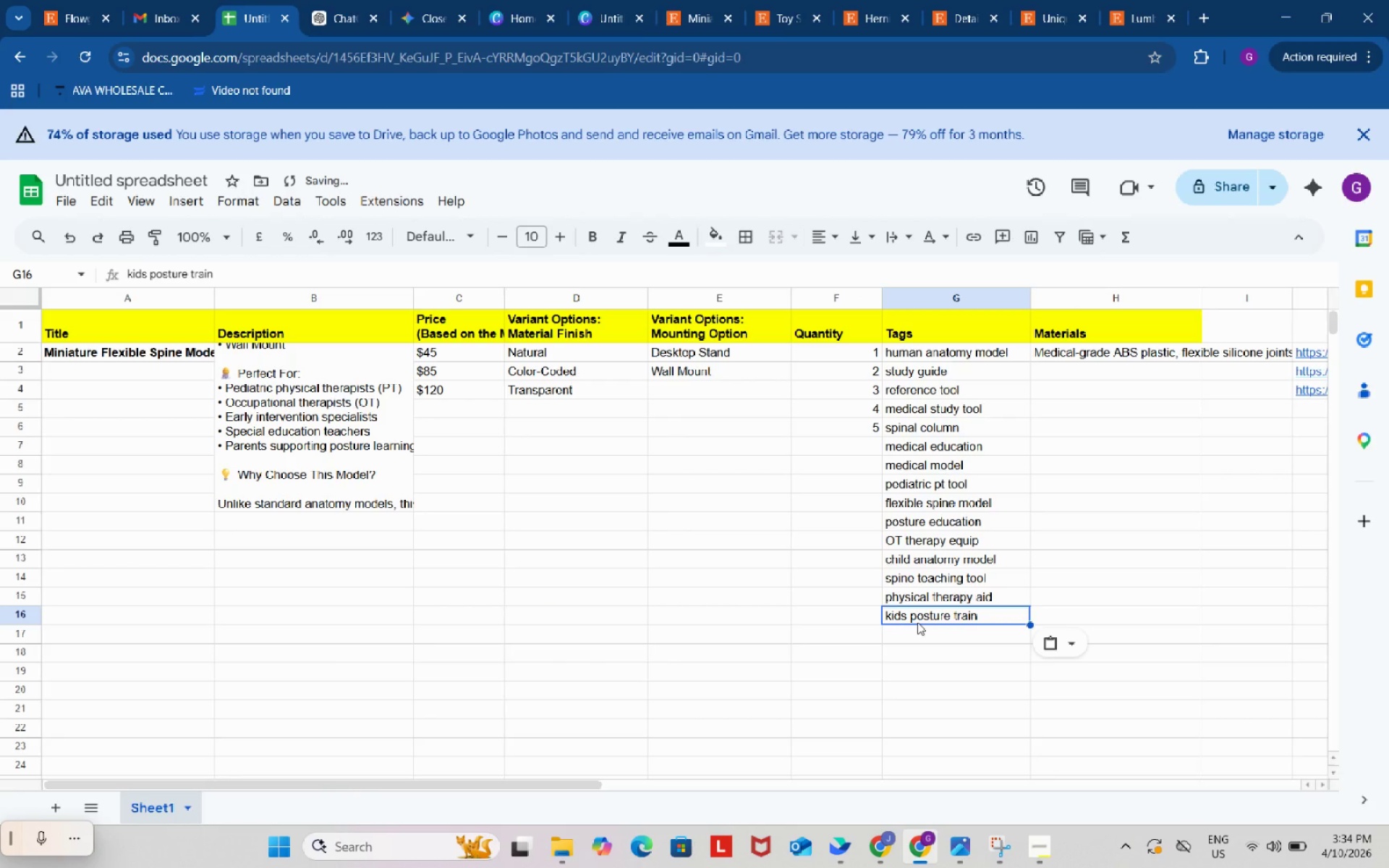 
key(Control+V)
 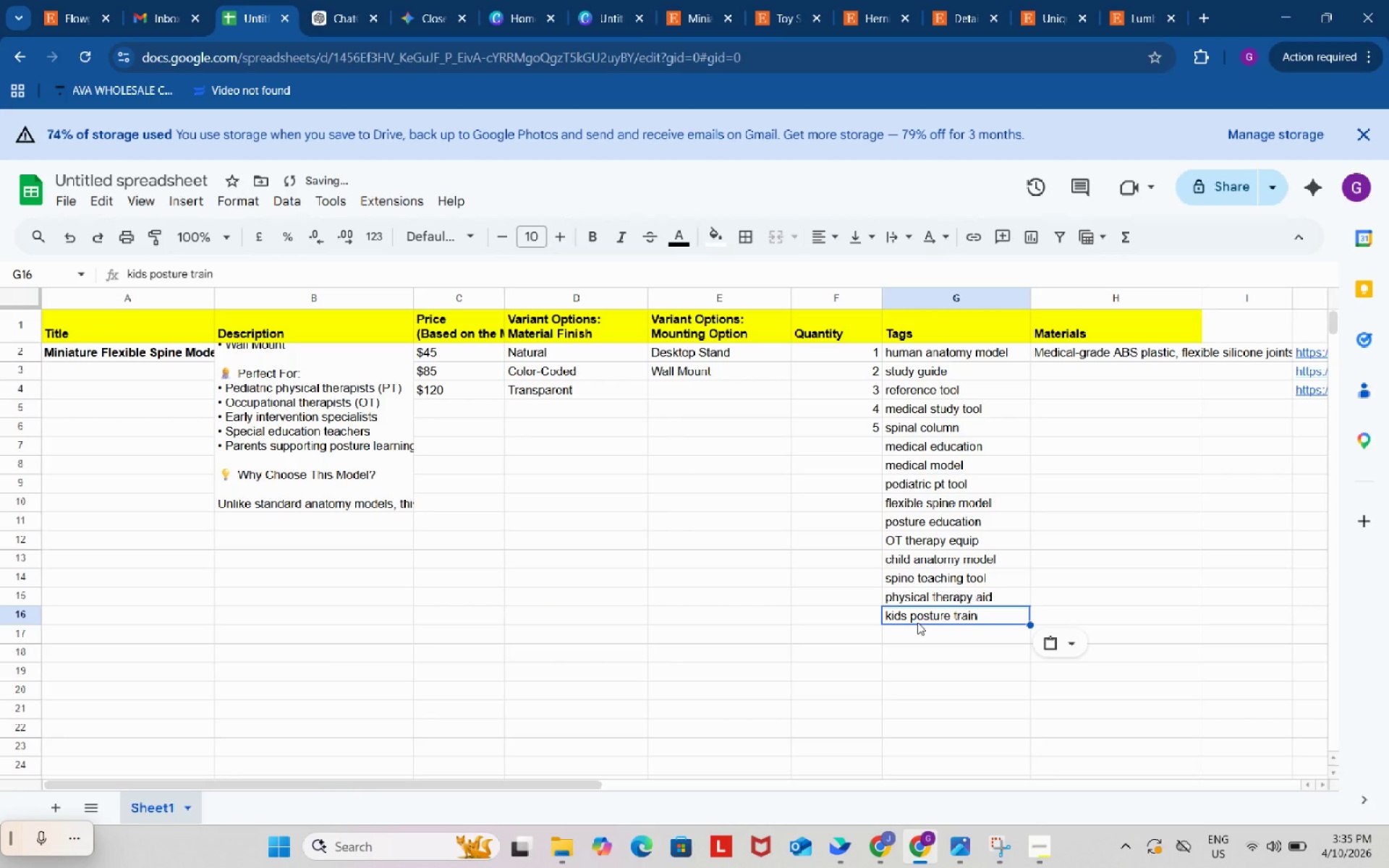 
key(Control+ControlLeft)
 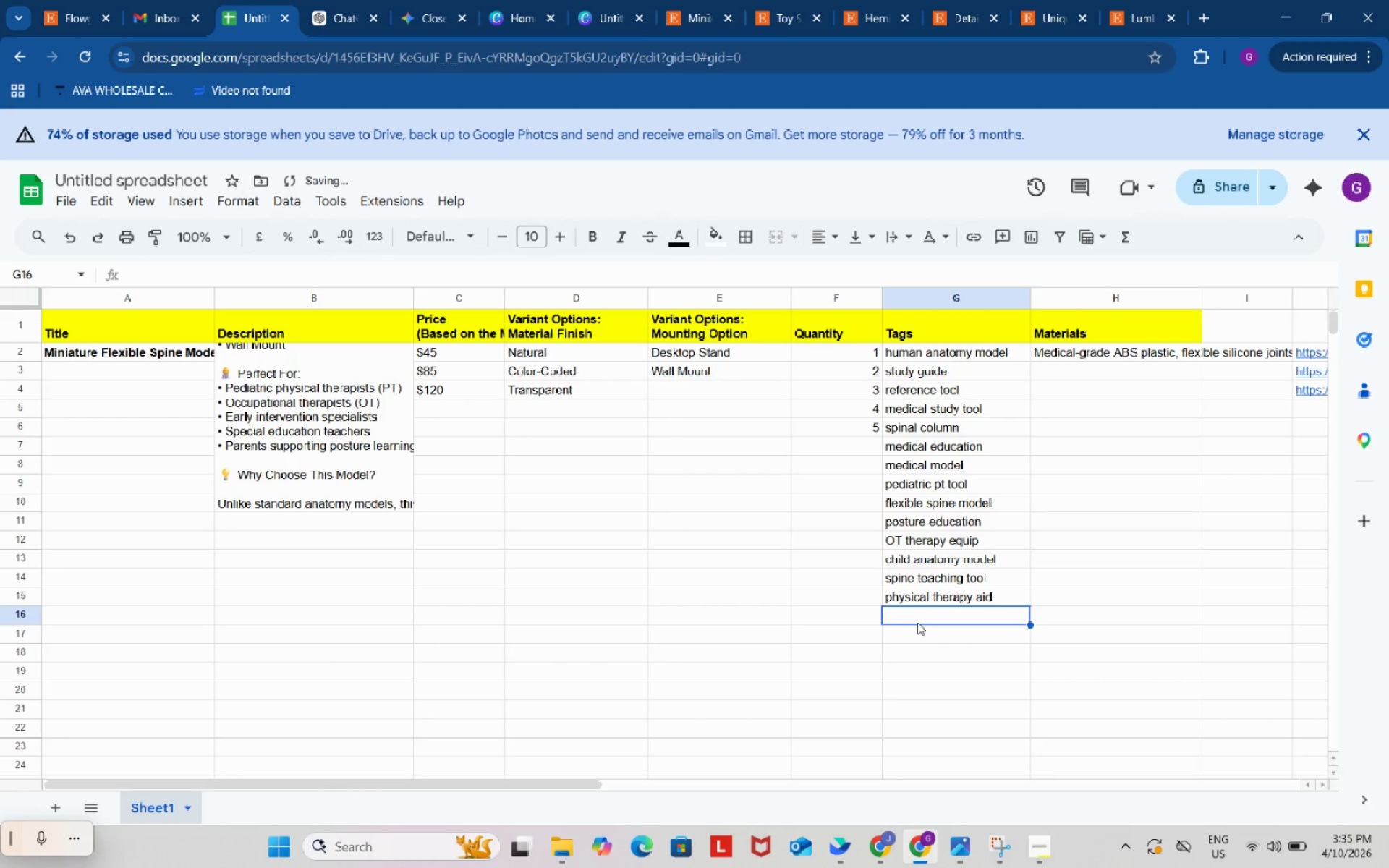 
key(Control+Z)
 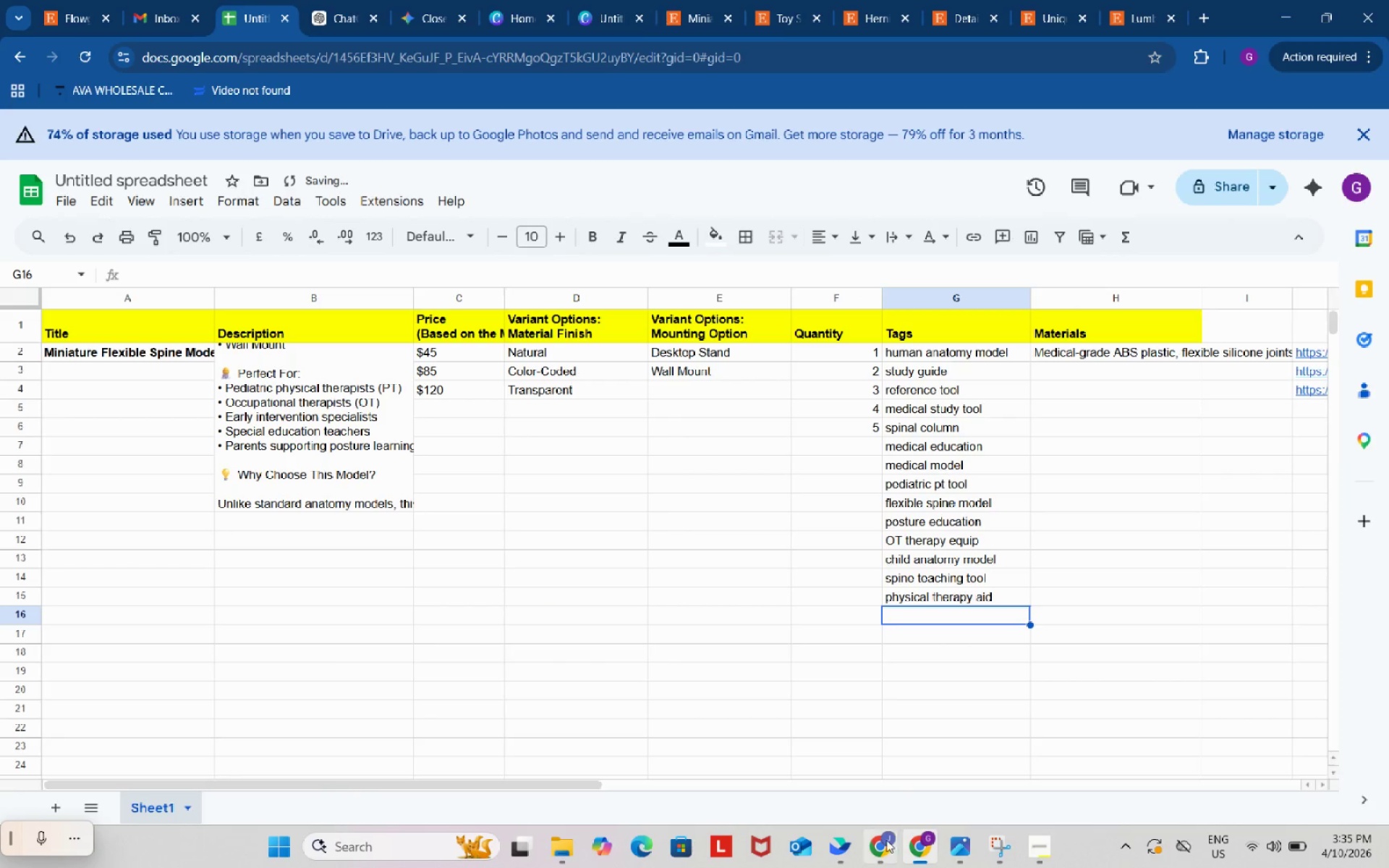 
left_click([884, 851])
 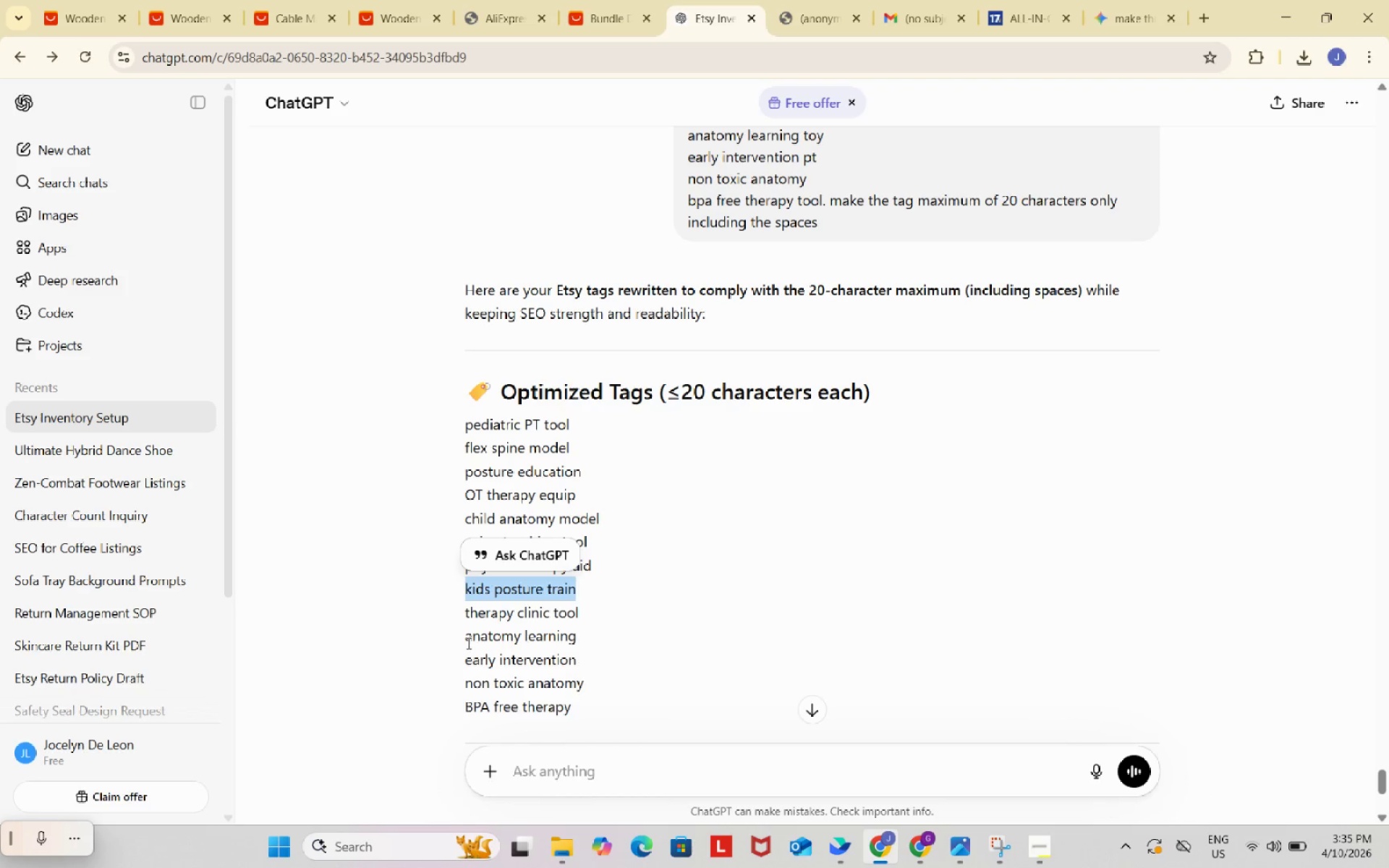 
left_click_drag(start_coordinate=[462, 634], to_coordinate=[589, 633])
 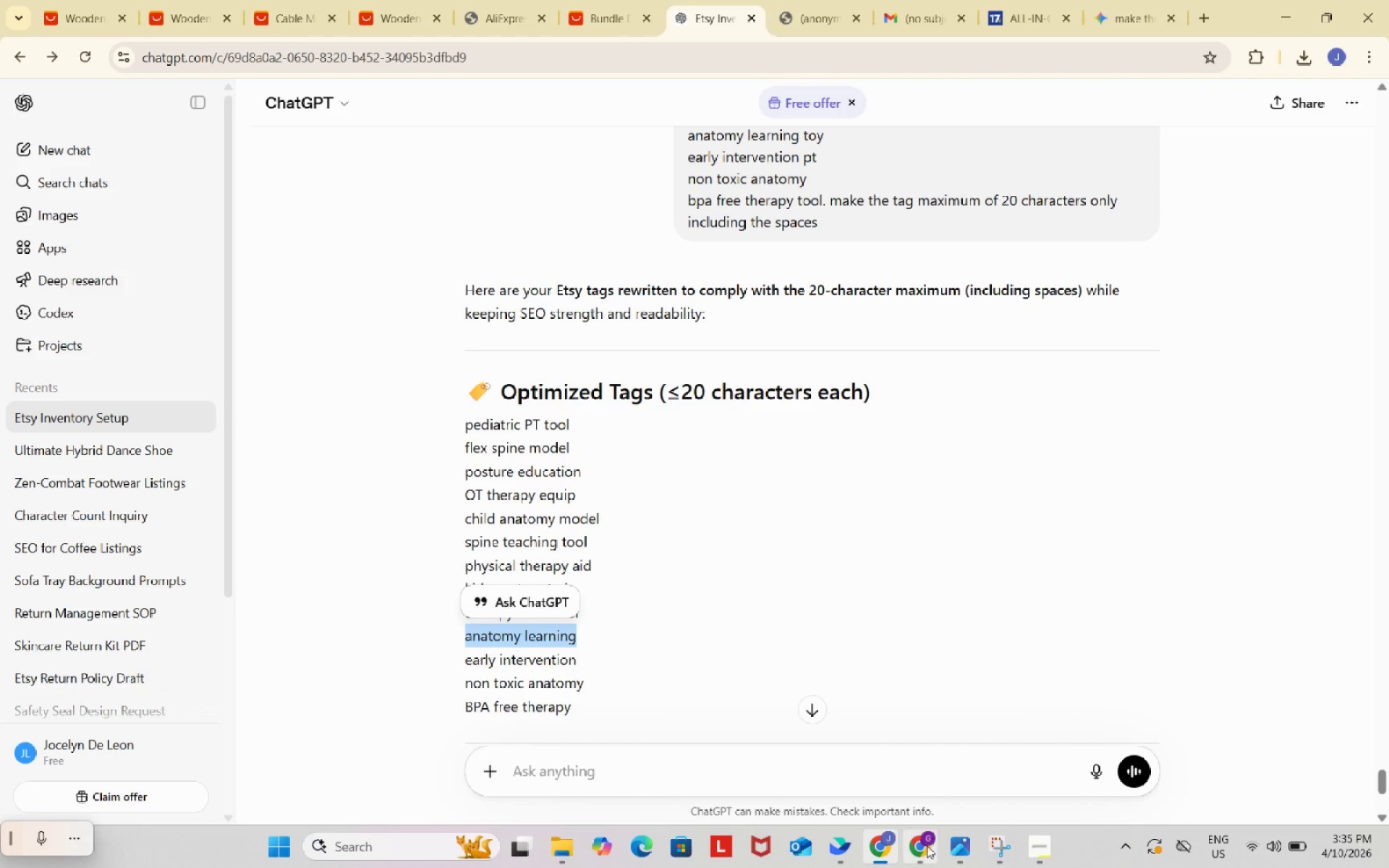 
key(Control+ControlLeft)
 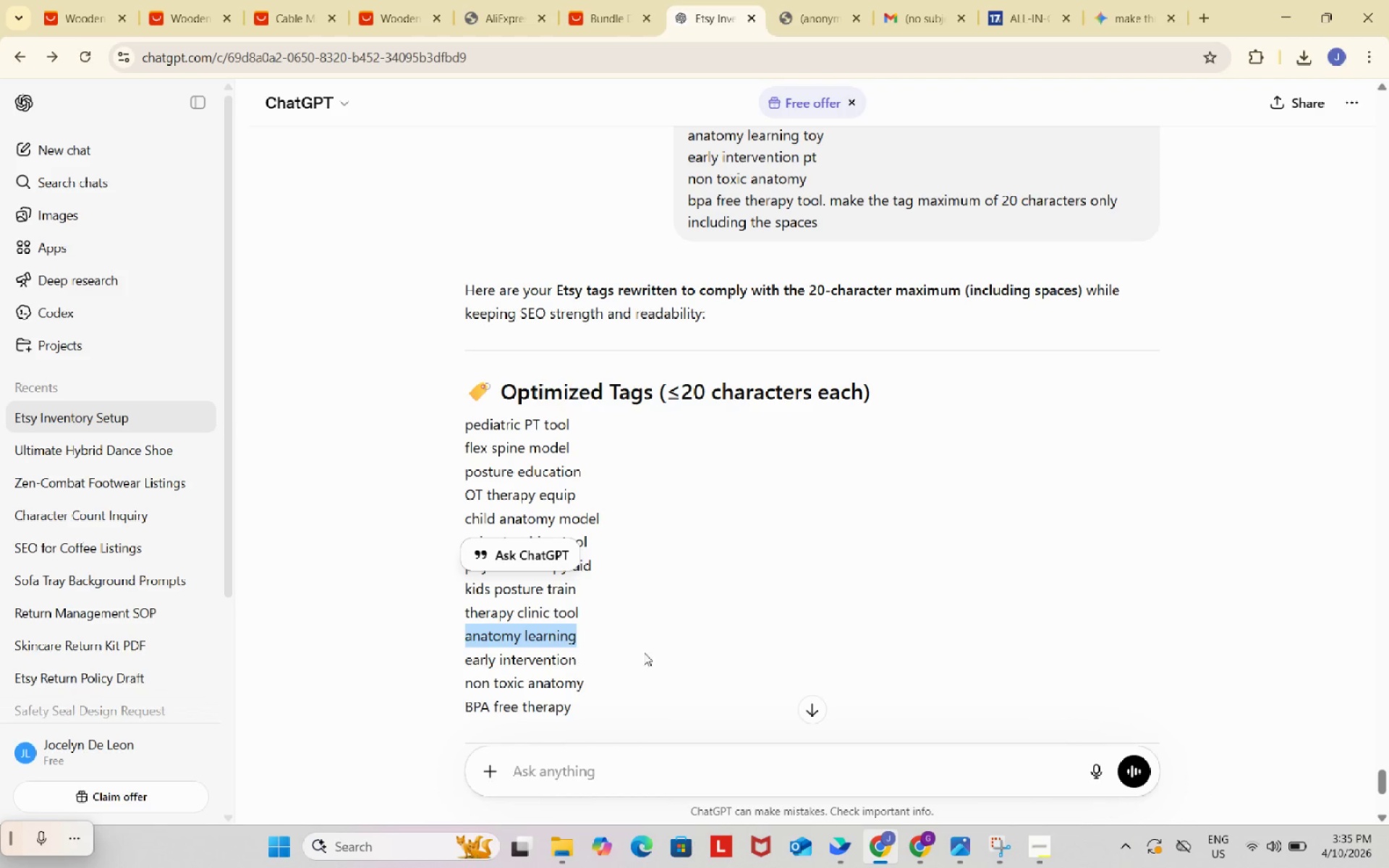 
key(Control+C)
 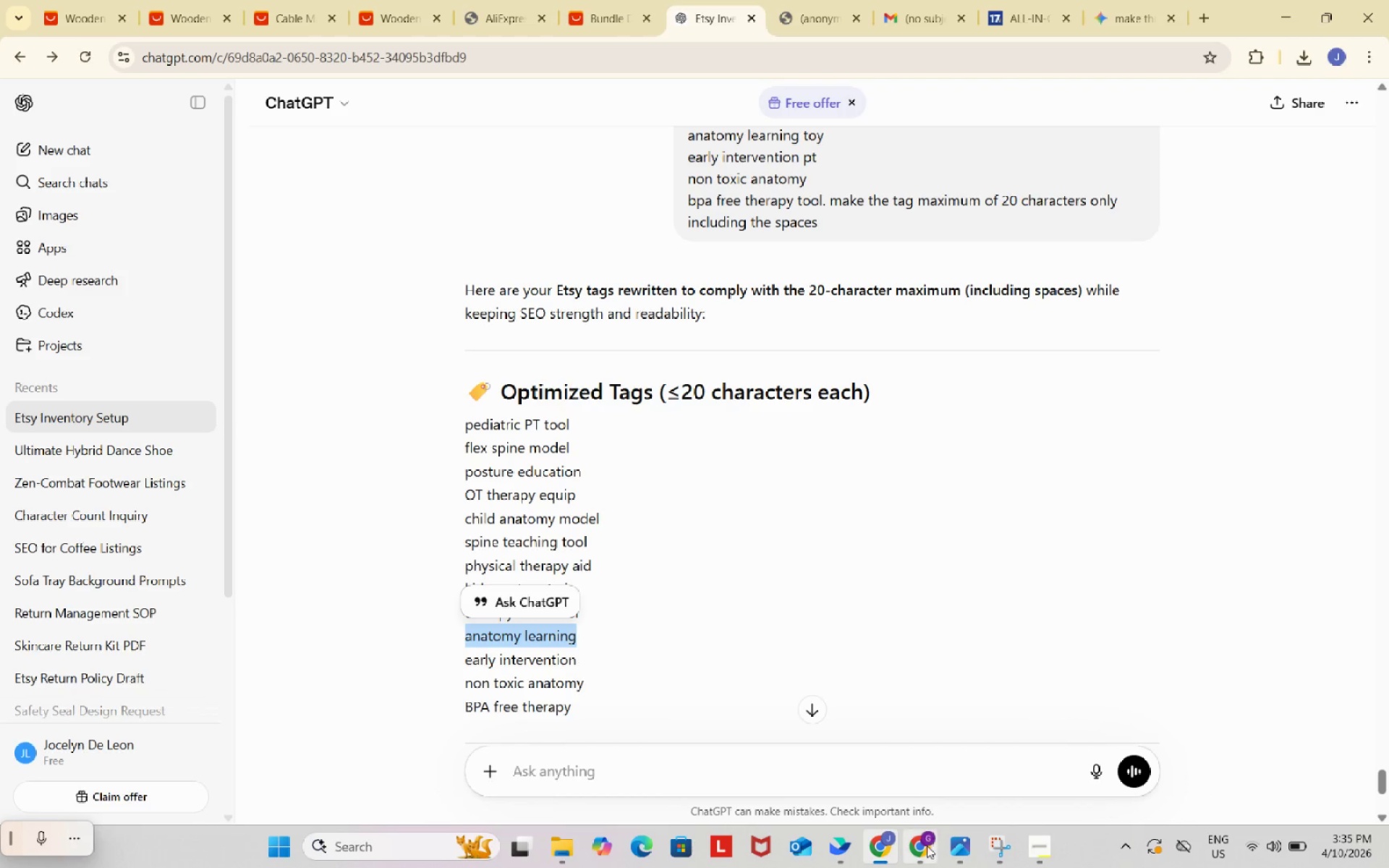 
left_click([927, 846])
 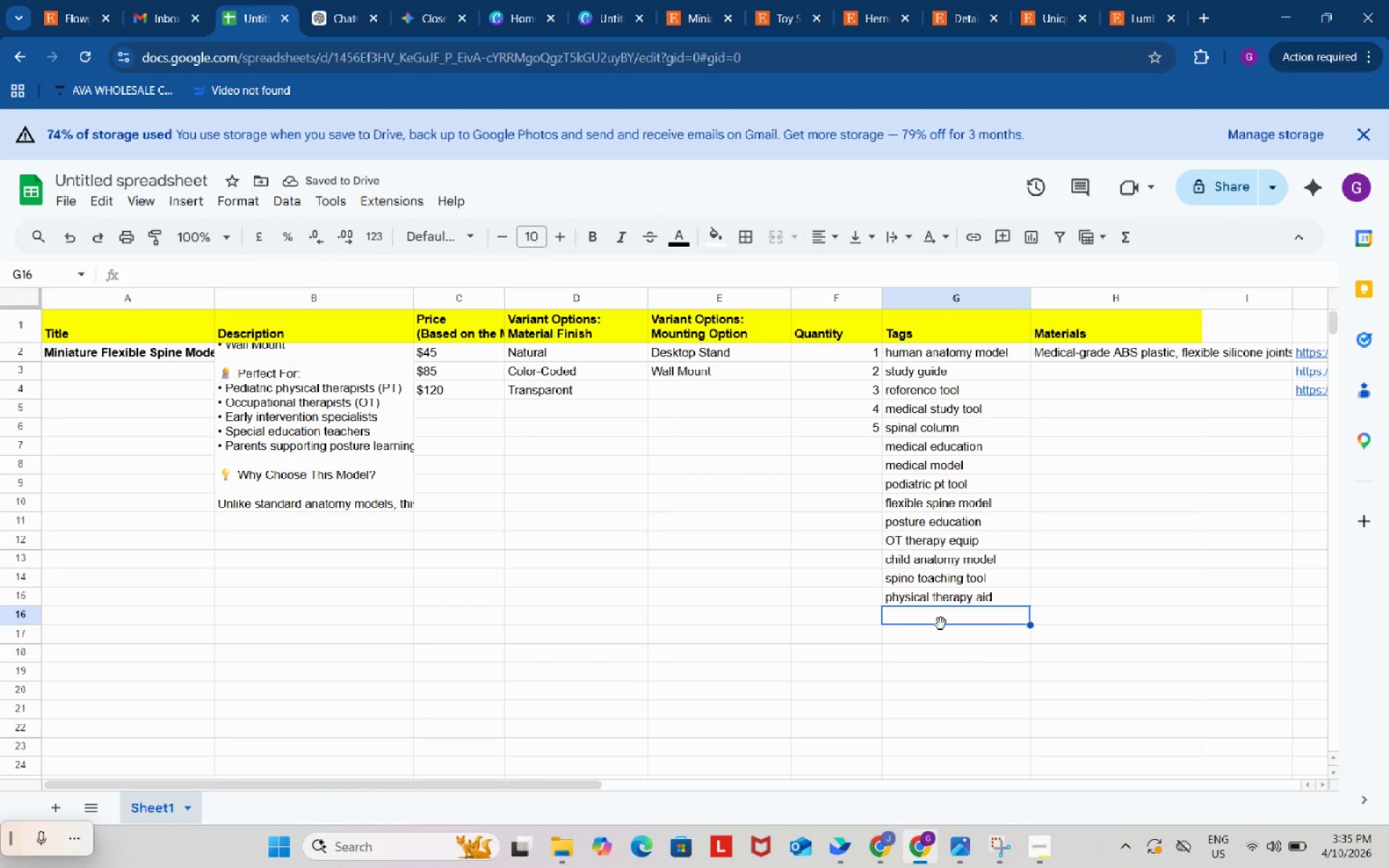 
left_click_drag(start_coordinate=[938, 618], to_coordinate=[923, 656])
 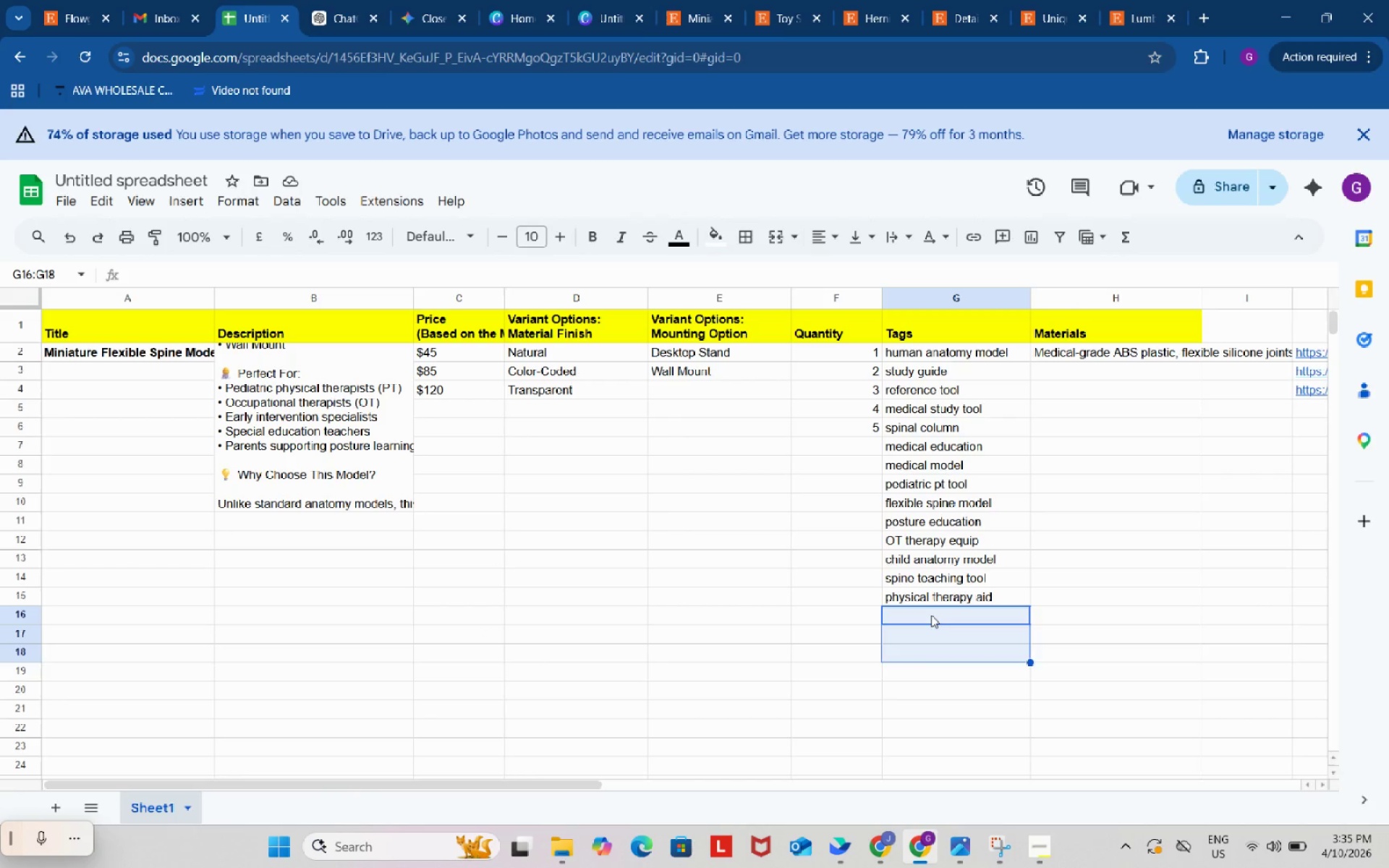 
left_click([931, 615])
 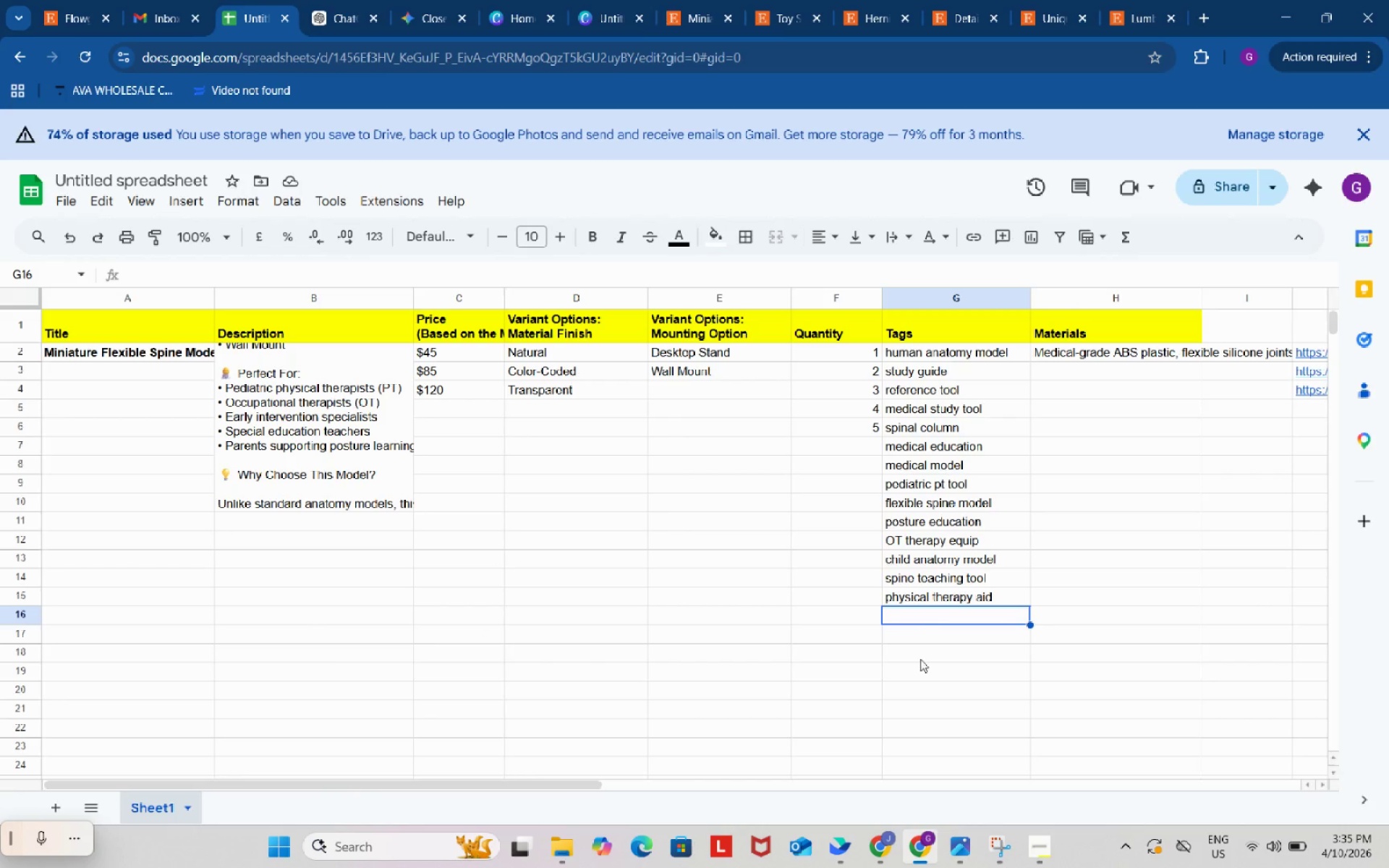 
left_click([880, 841])
 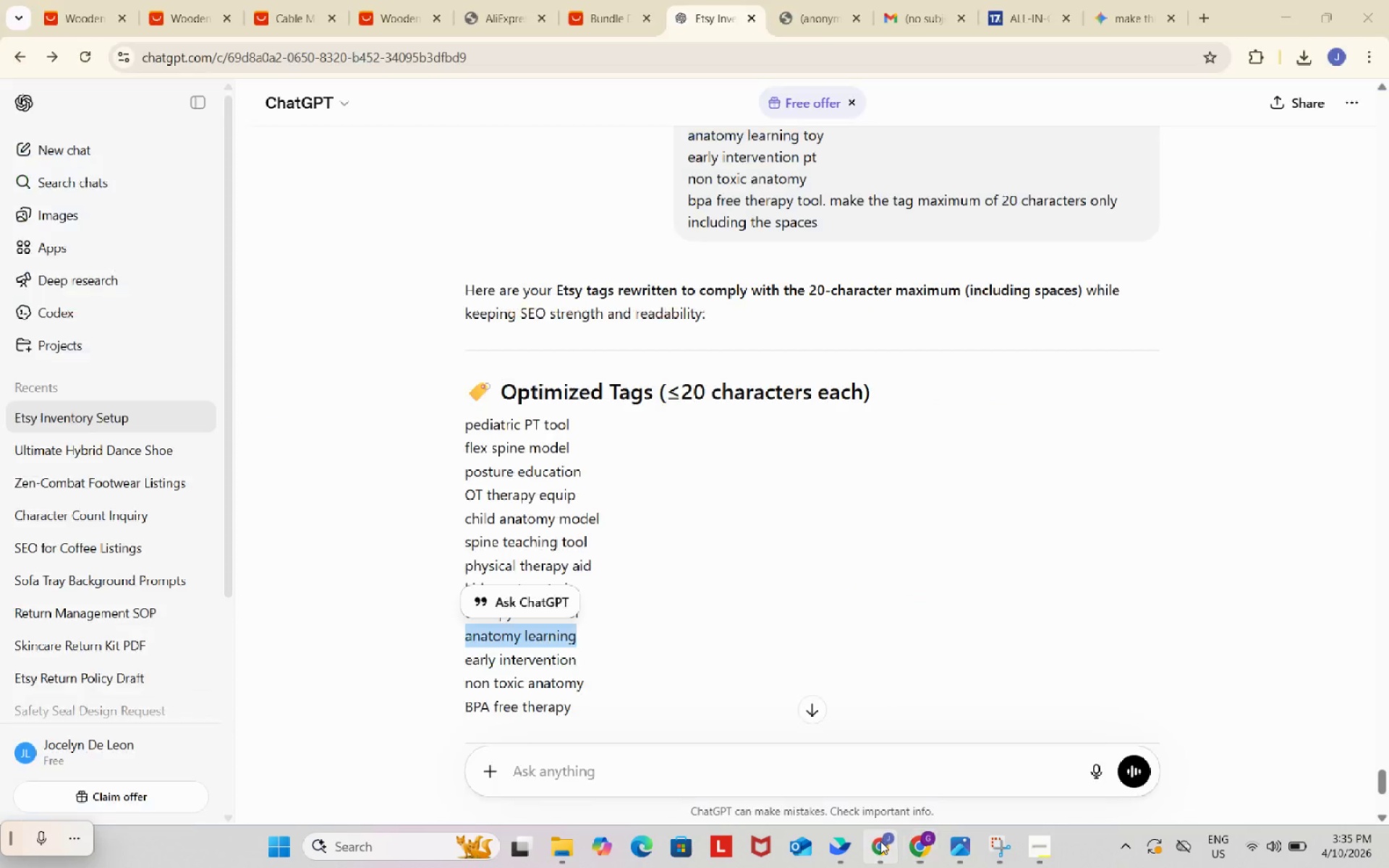 
mouse_move([872, 838])
 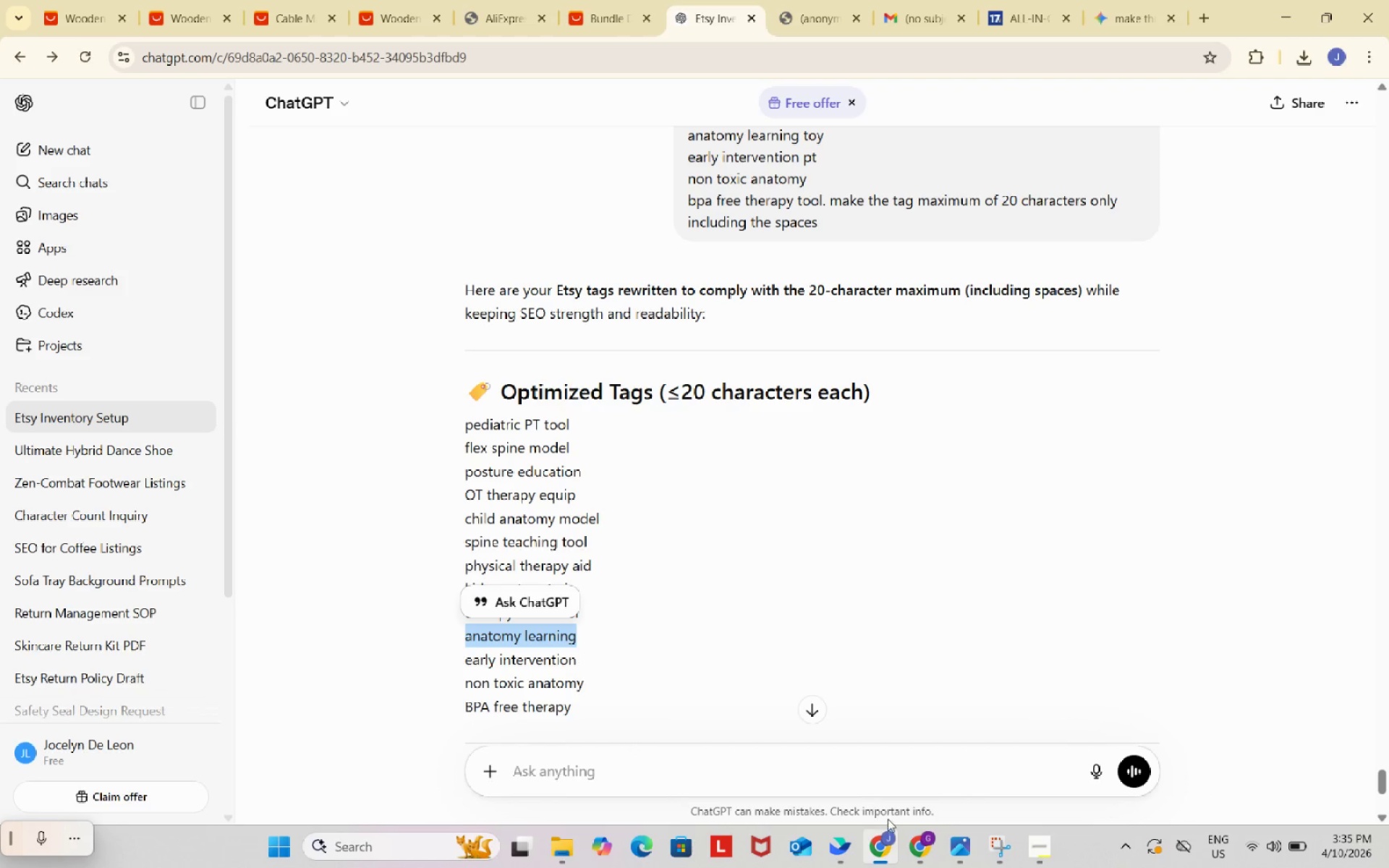 
left_click([916, 840])
 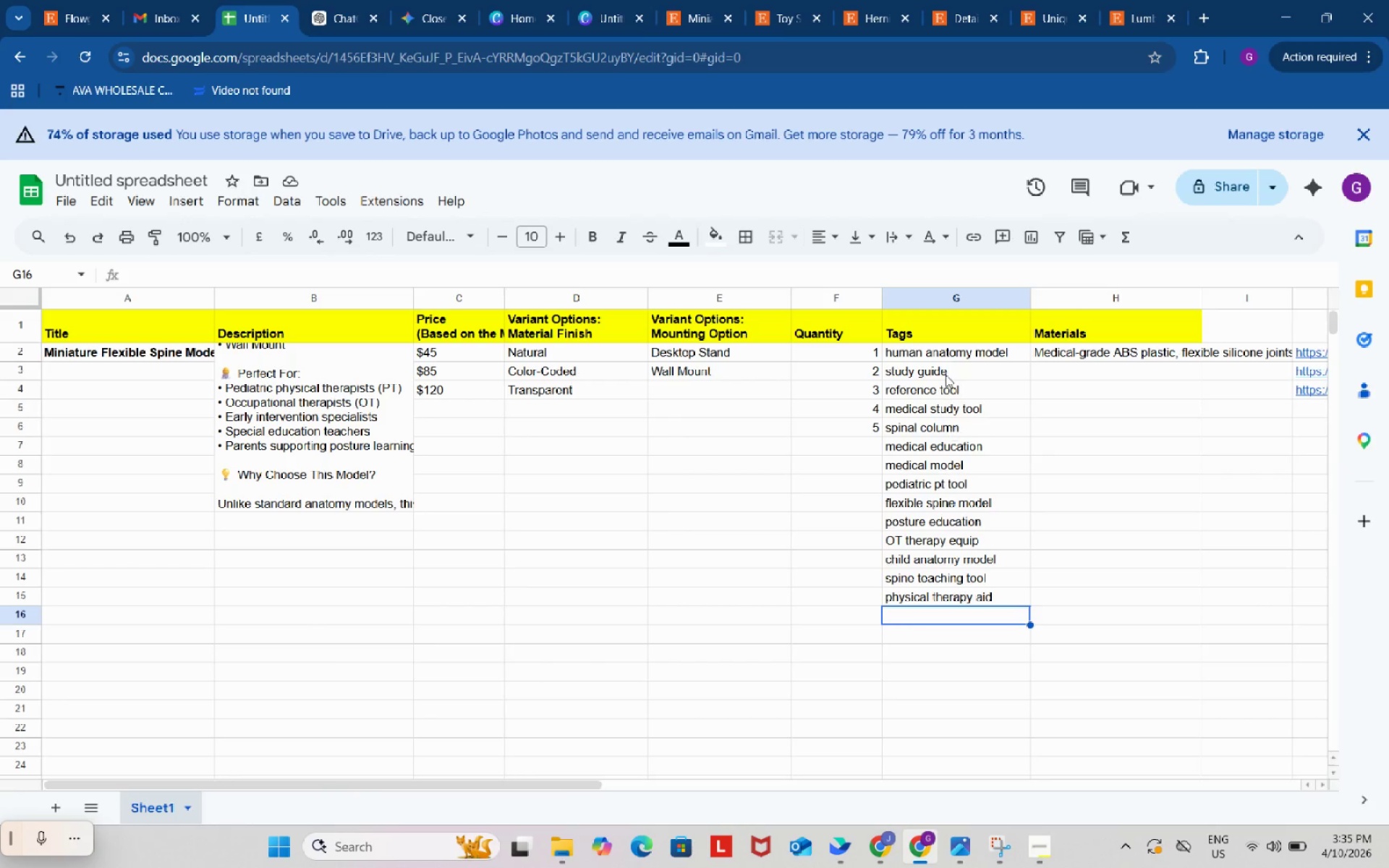 
left_click([946, 375])
 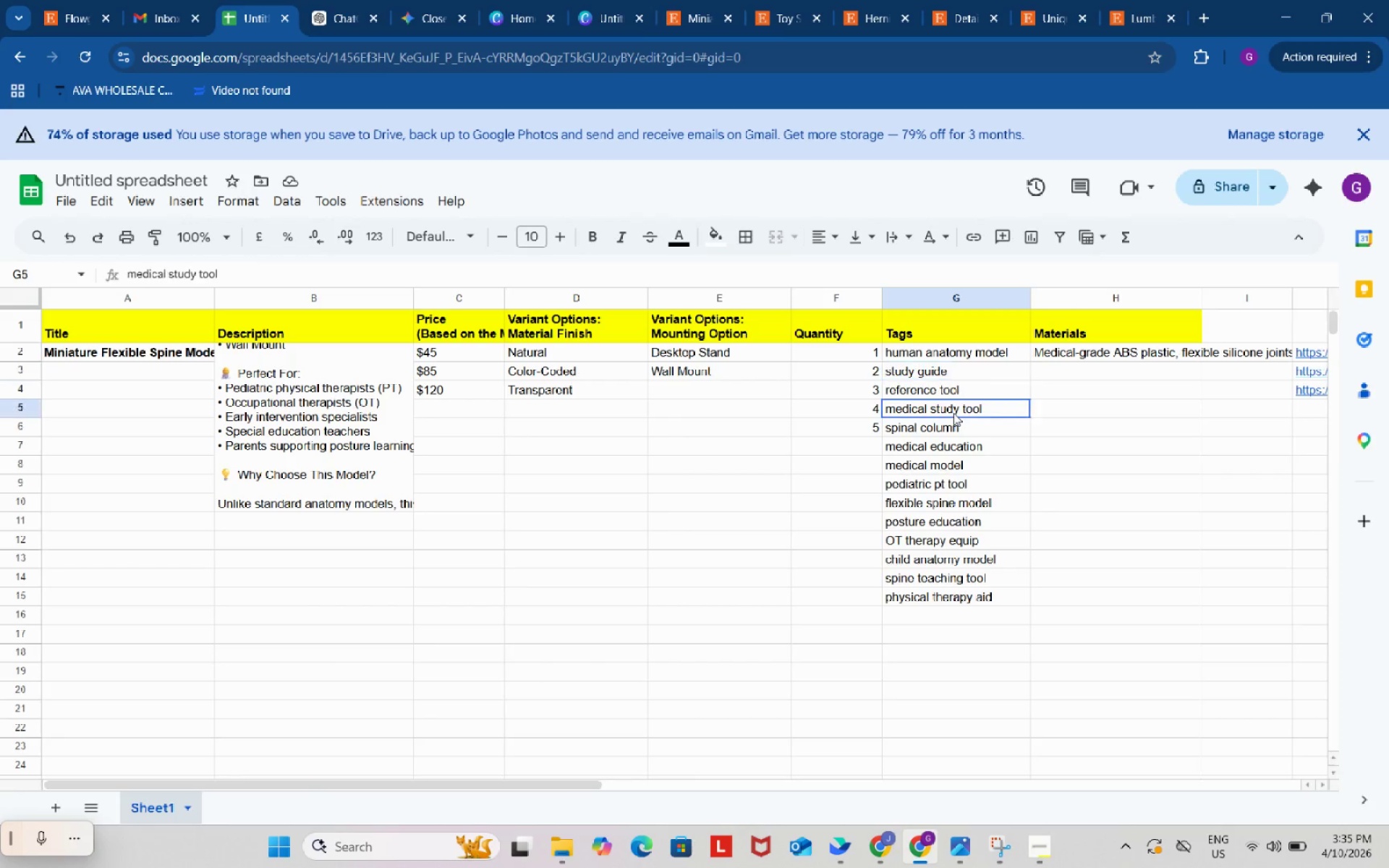 
left_click([953, 413])
 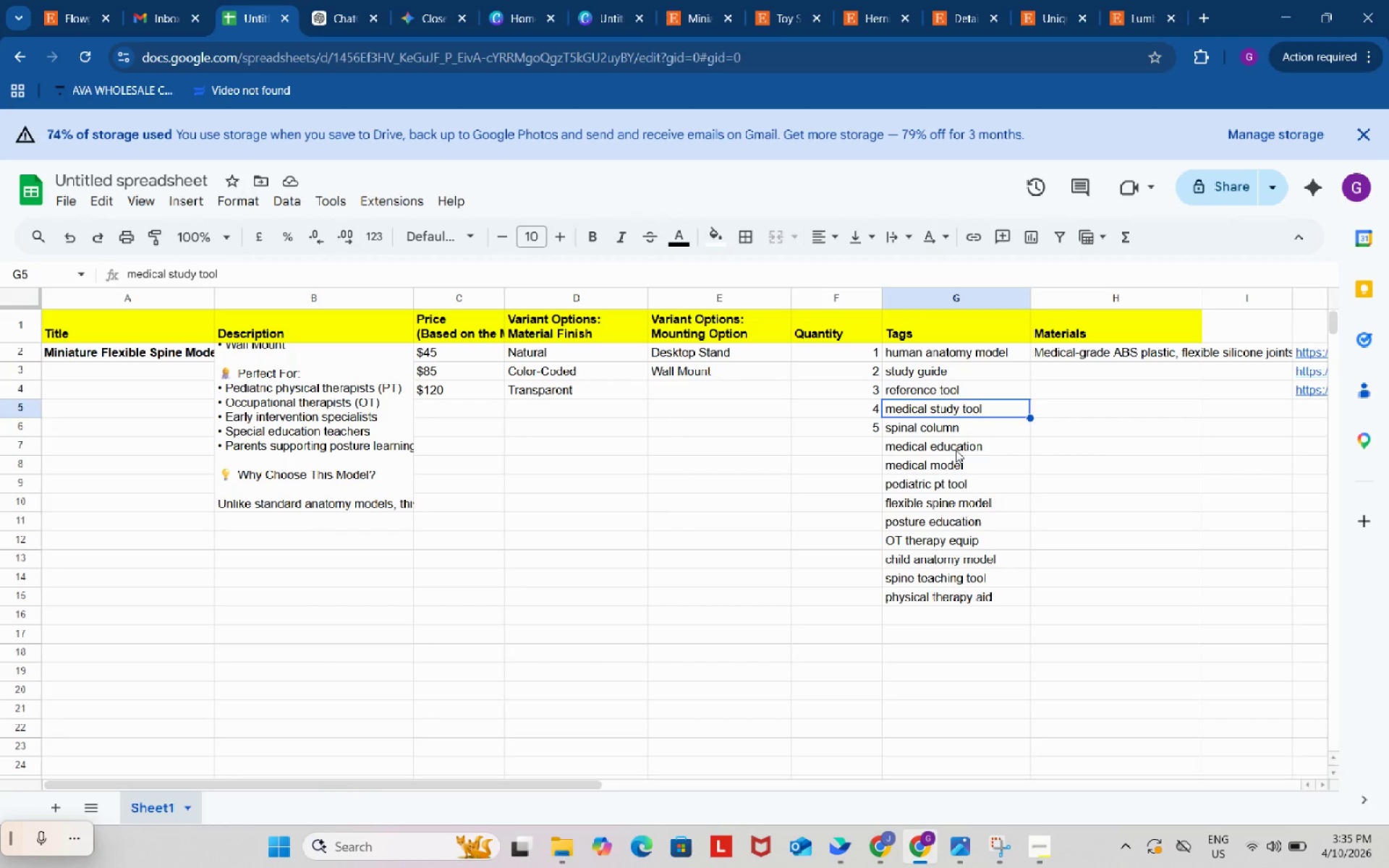 
left_click([956, 450])
 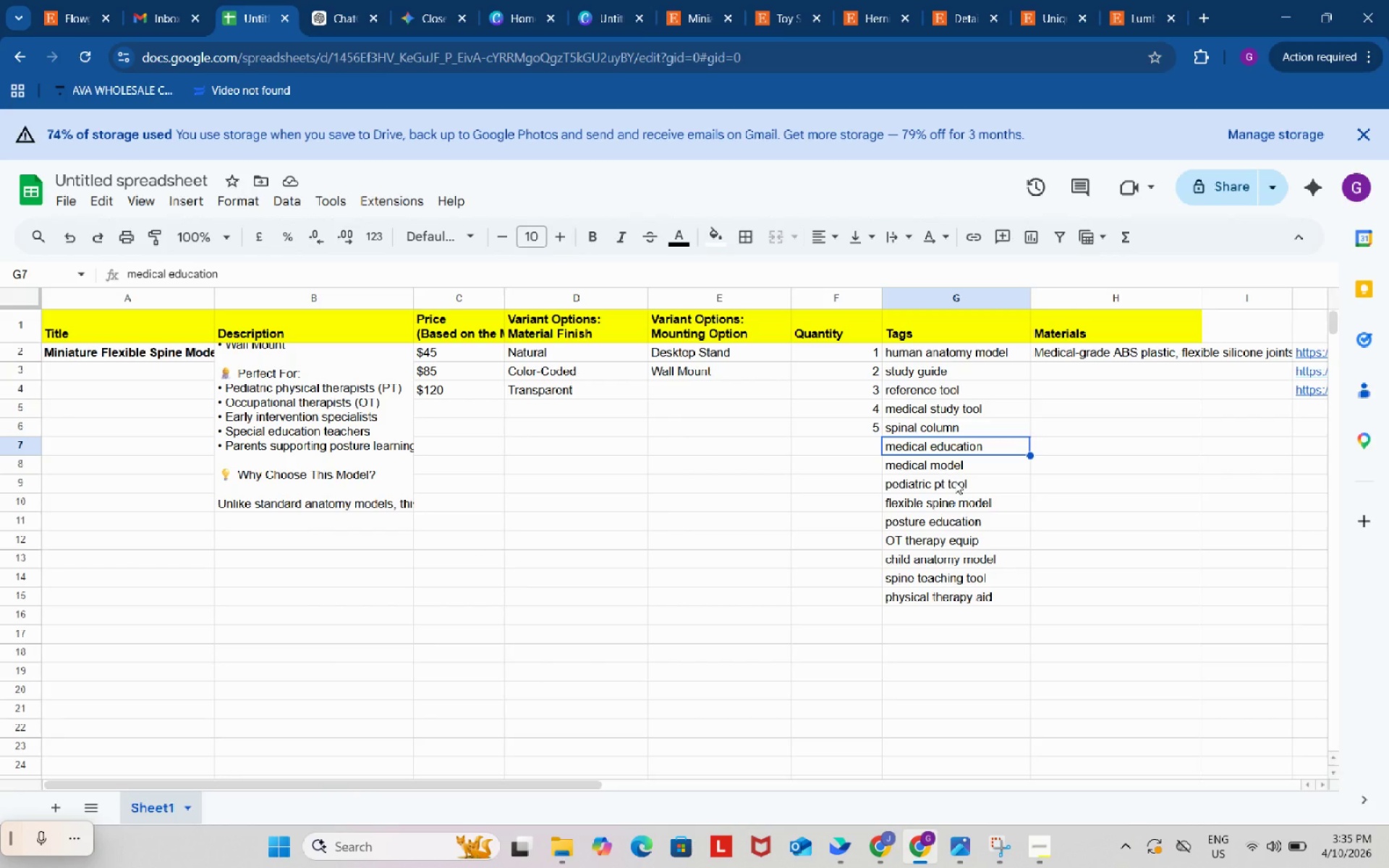 
left_click([955, 481])
 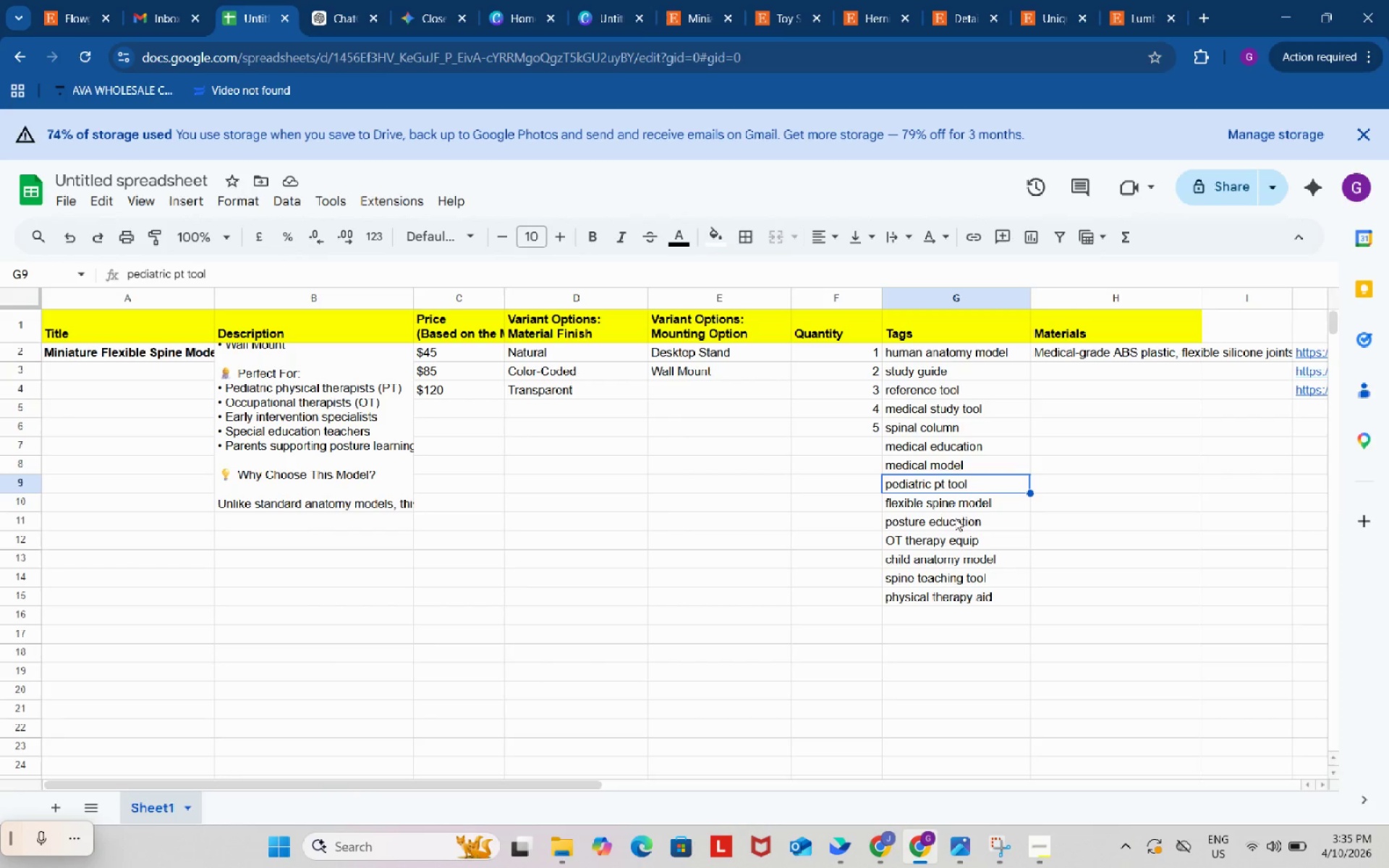 
left_click([956, 520])
 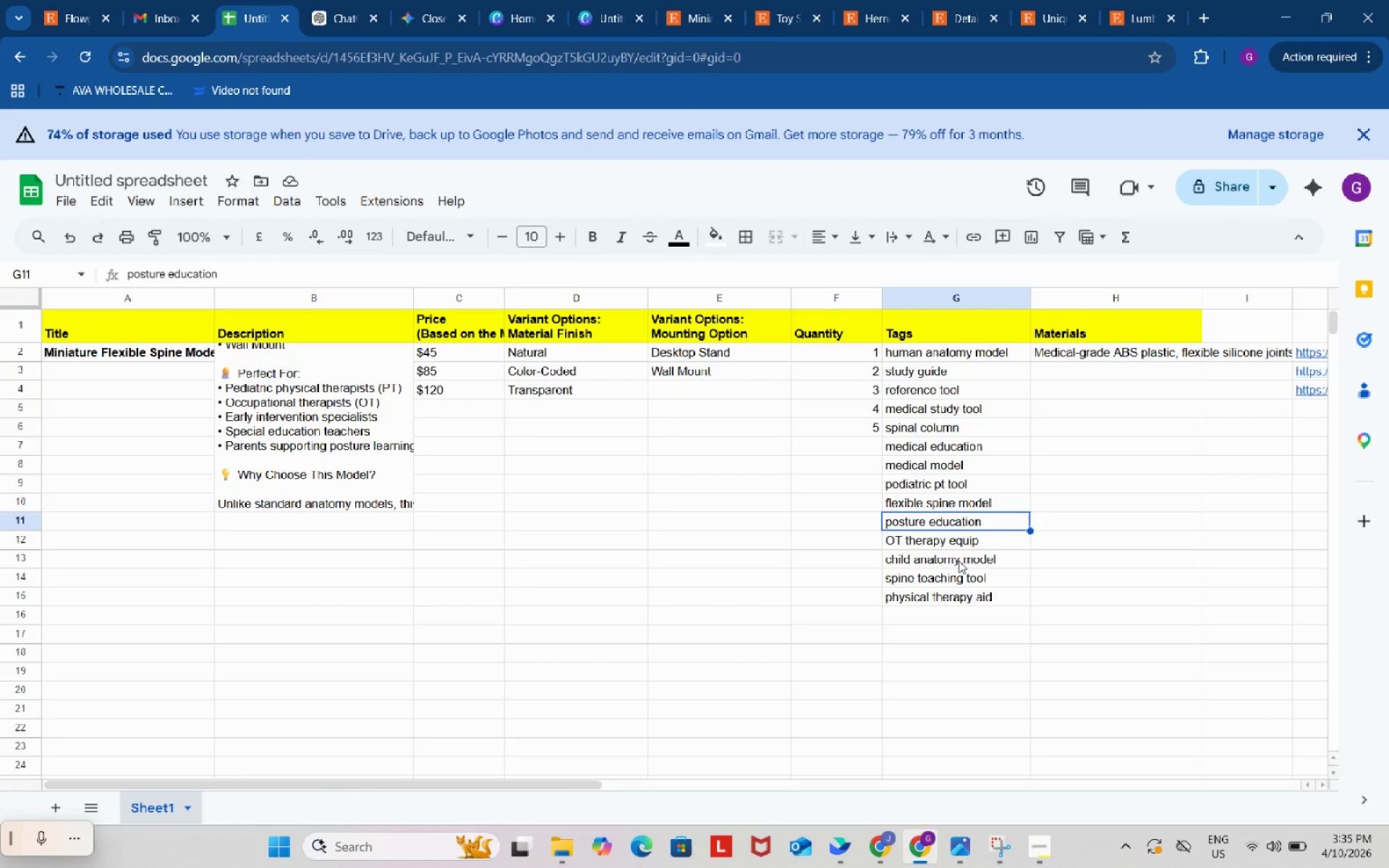 
left_click([959, 561])
 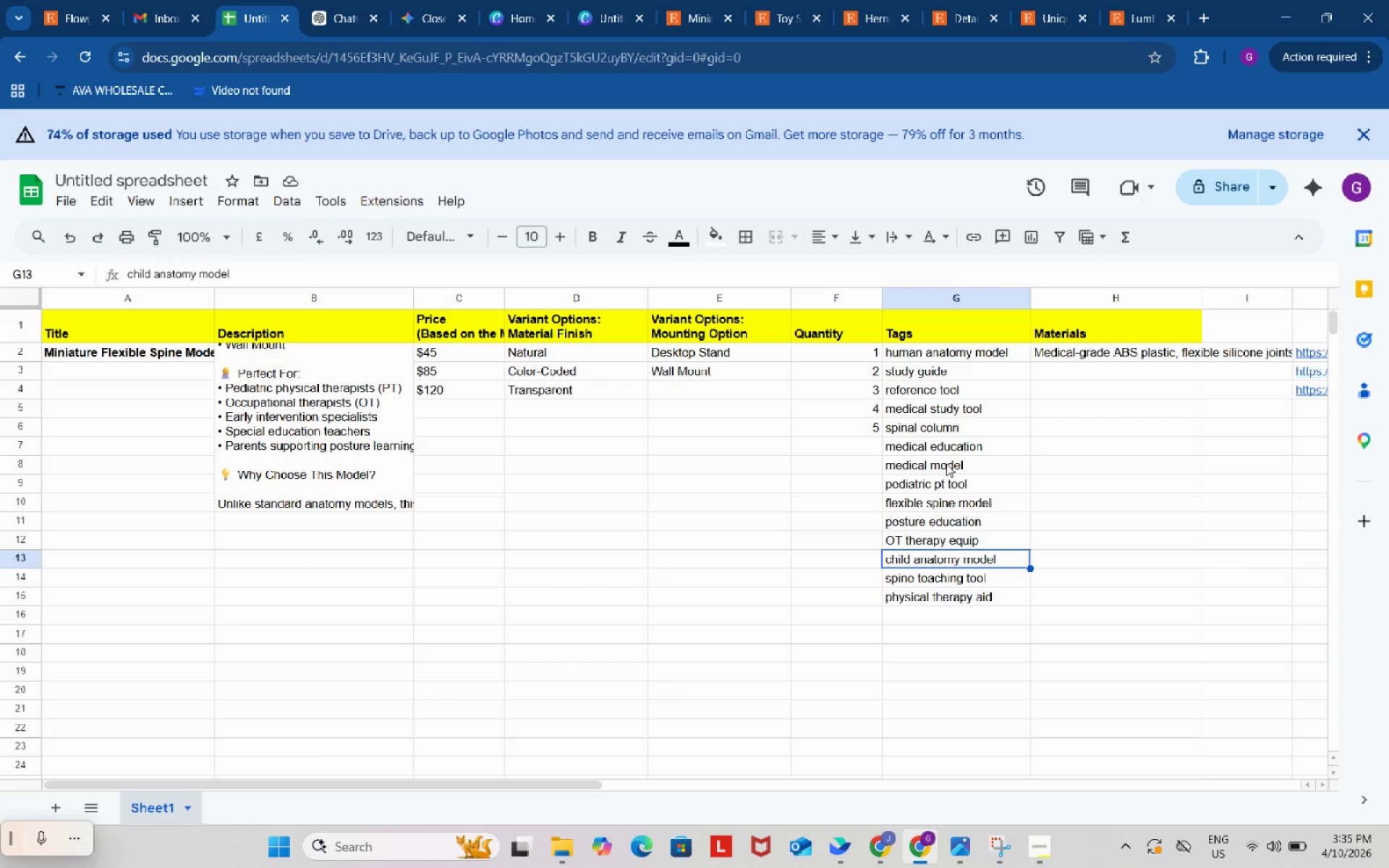 
left_click([946, 464])
 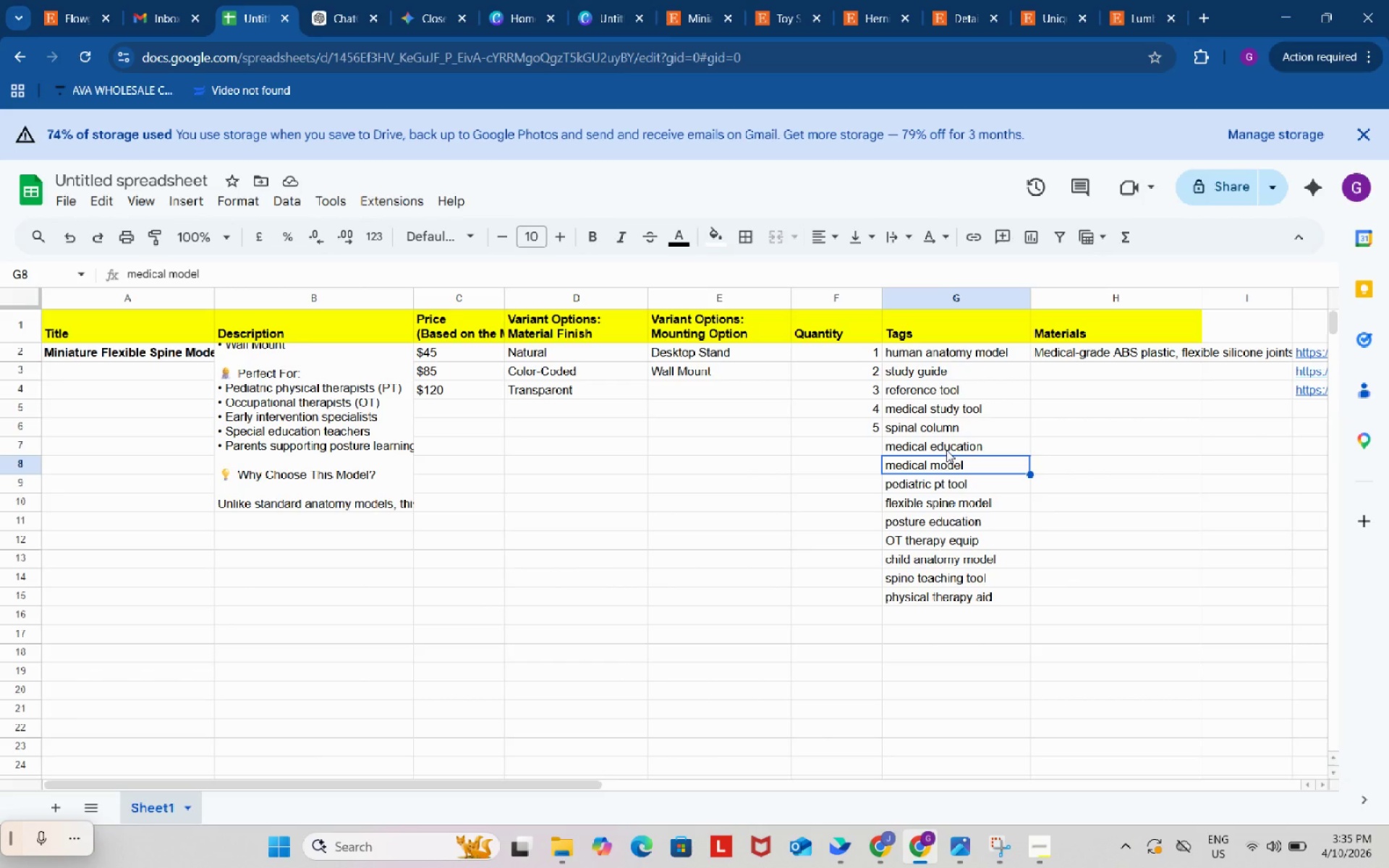 
left_click([884, 849])
 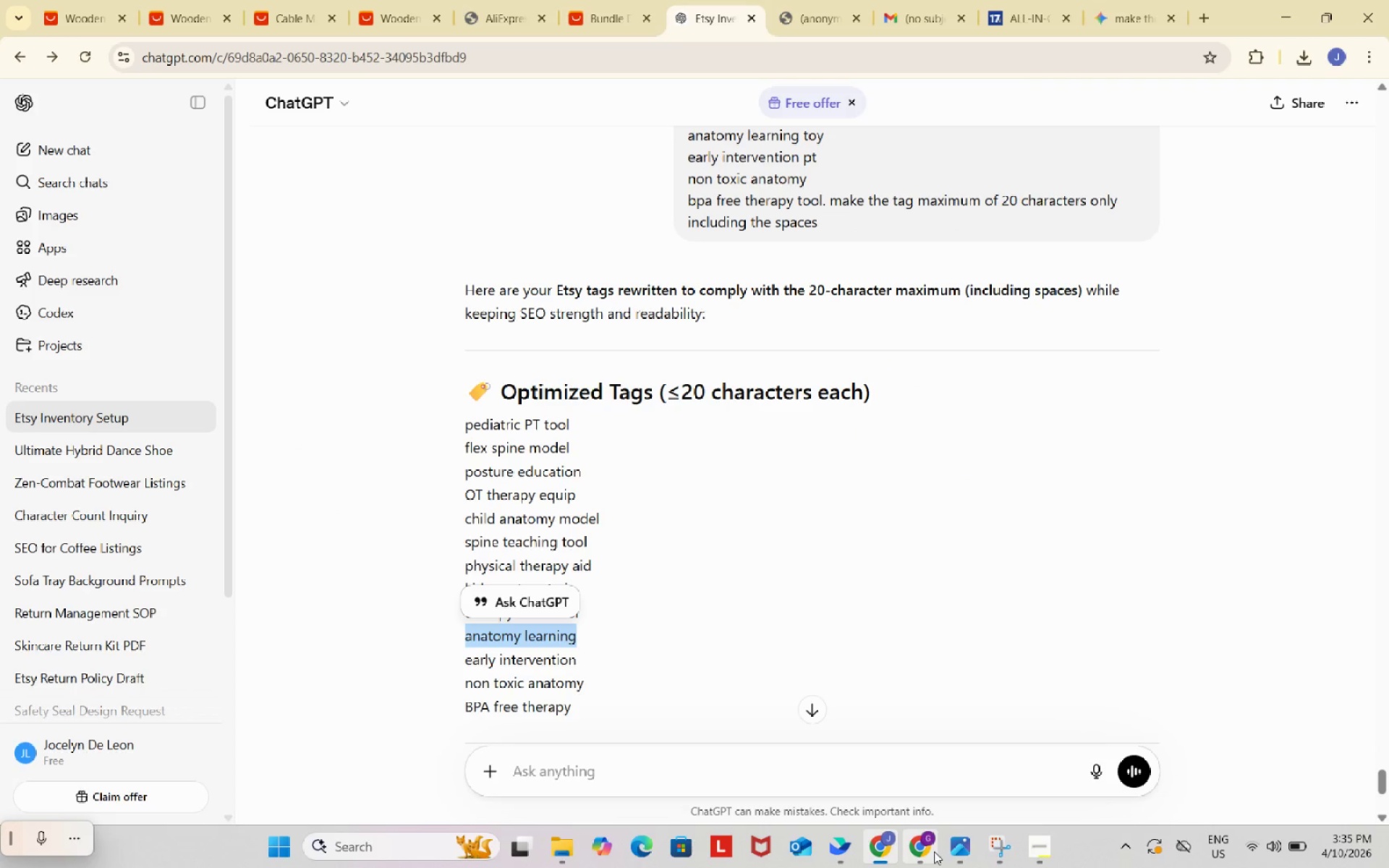 
left_click([922, 847])
 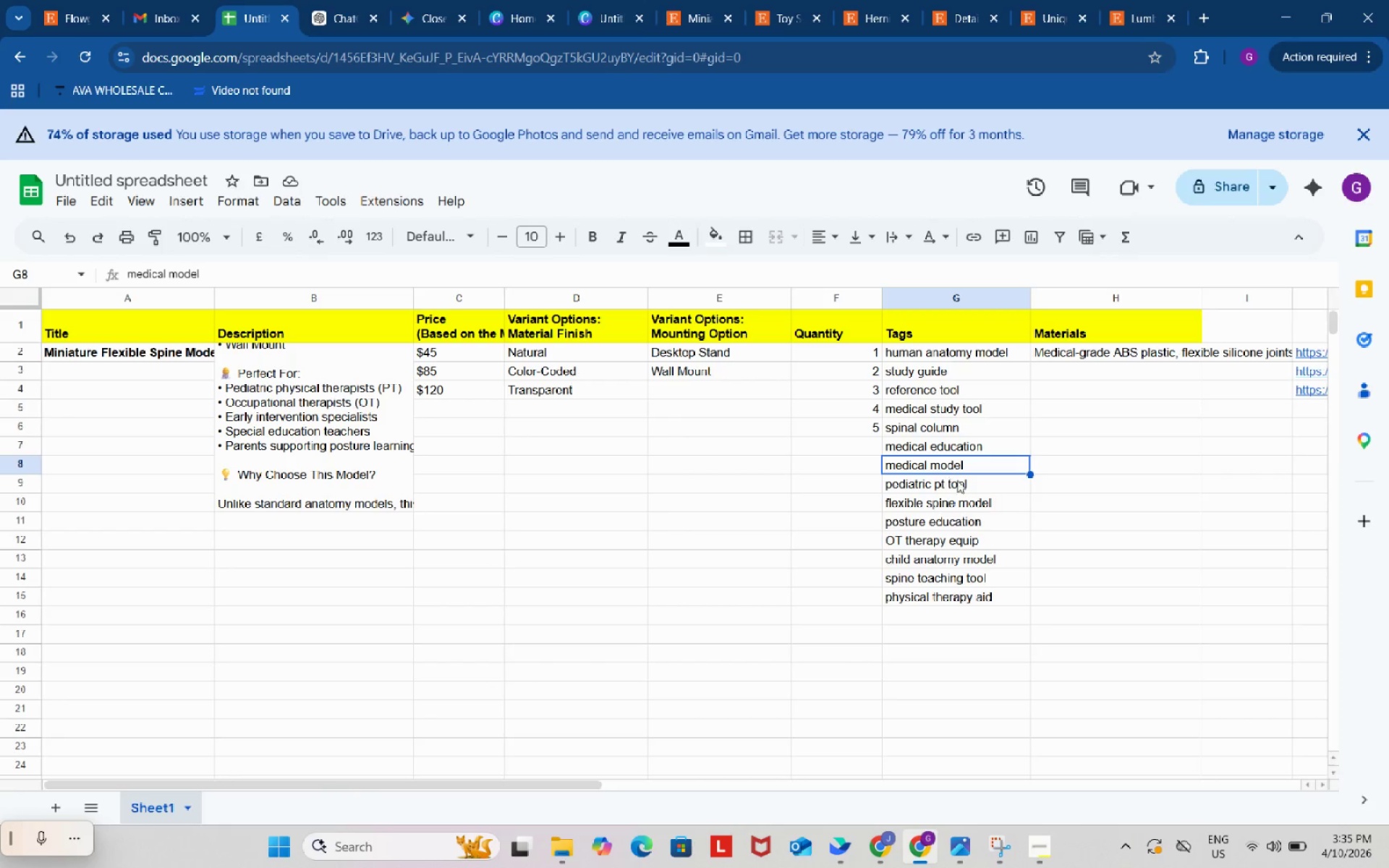 
left_click_drag(start_coordinate=[957, 465], to_coordinate=[980, 595])
 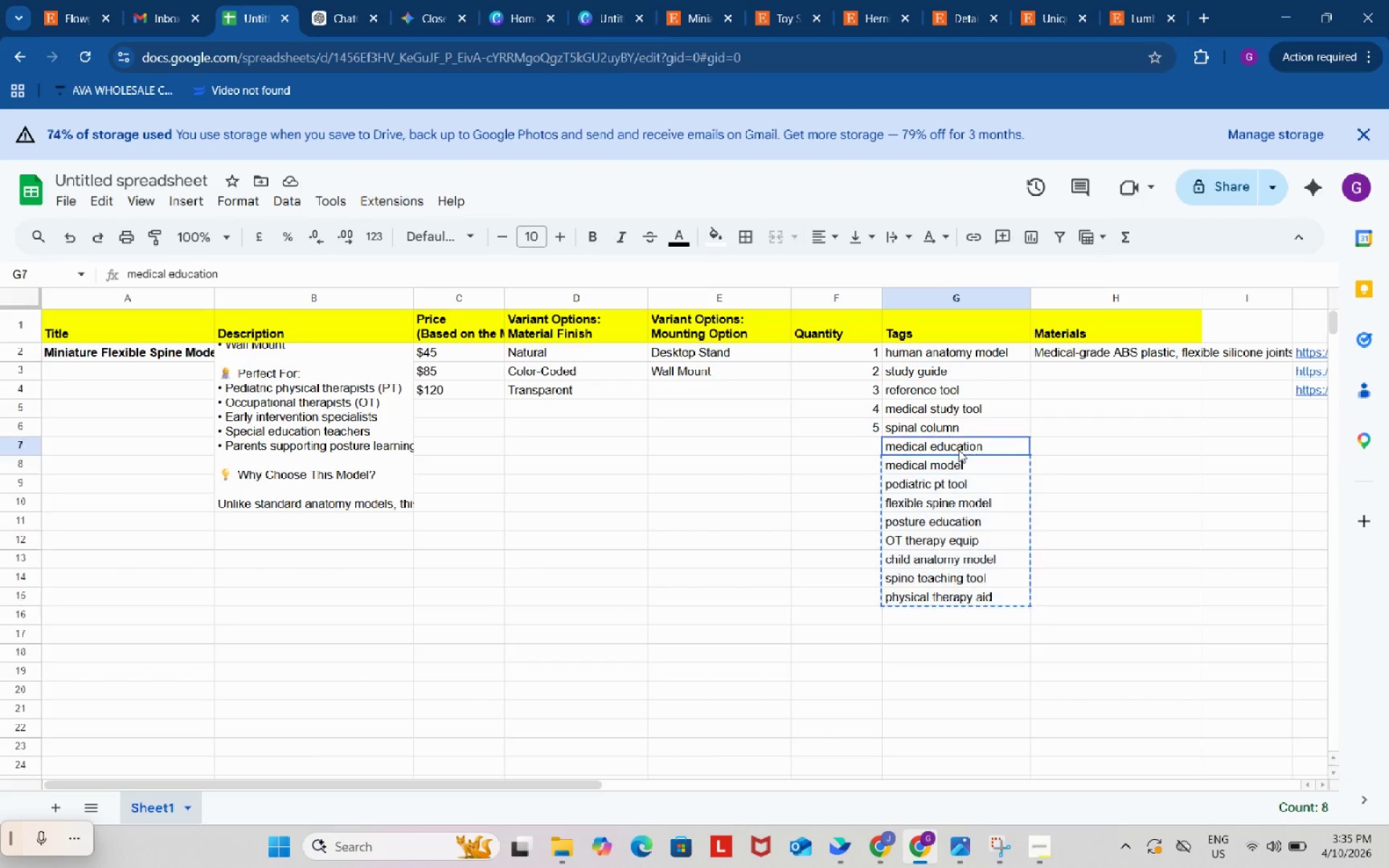 
key(Control+ControlLeft)
 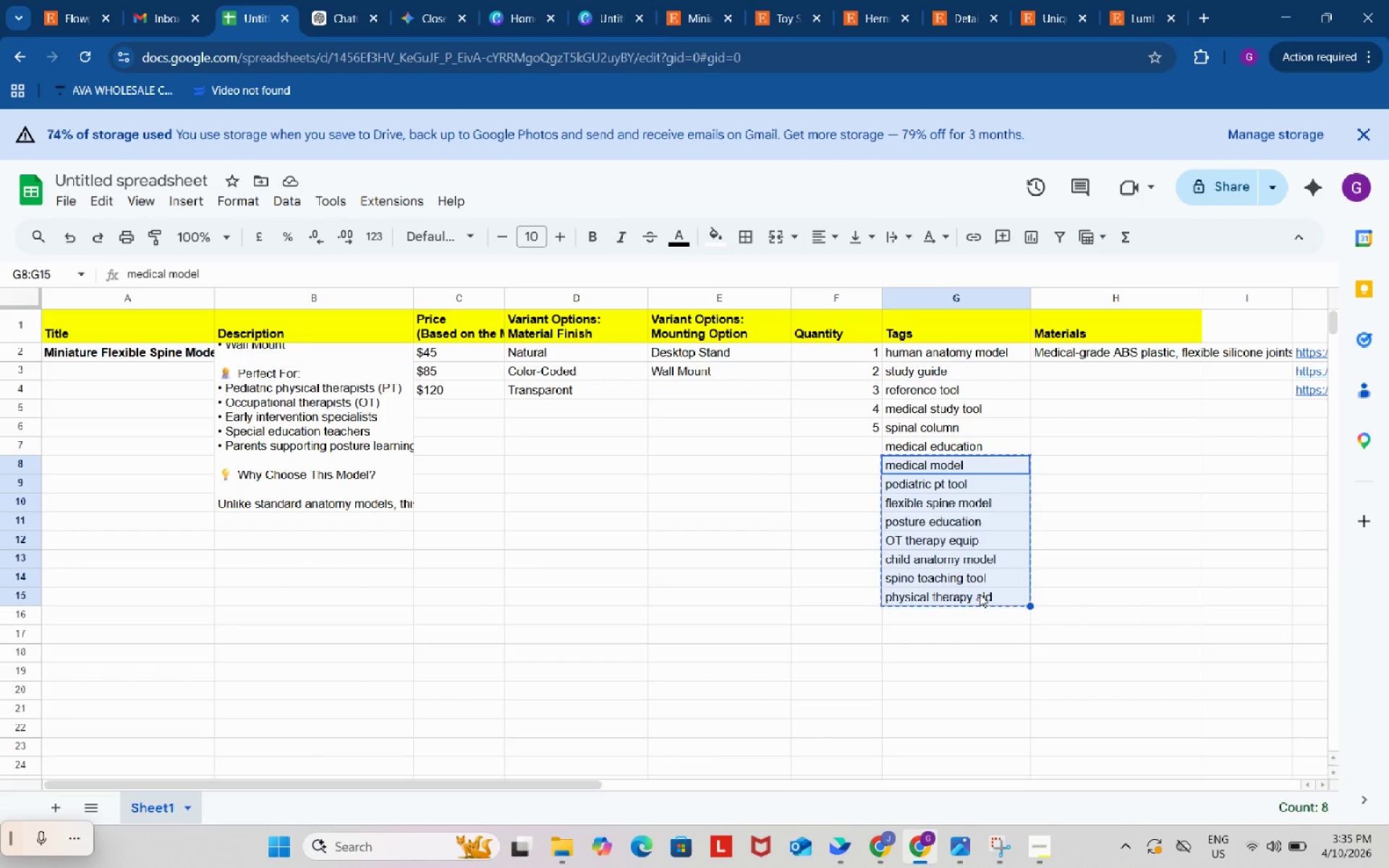 
key(Control+C)
 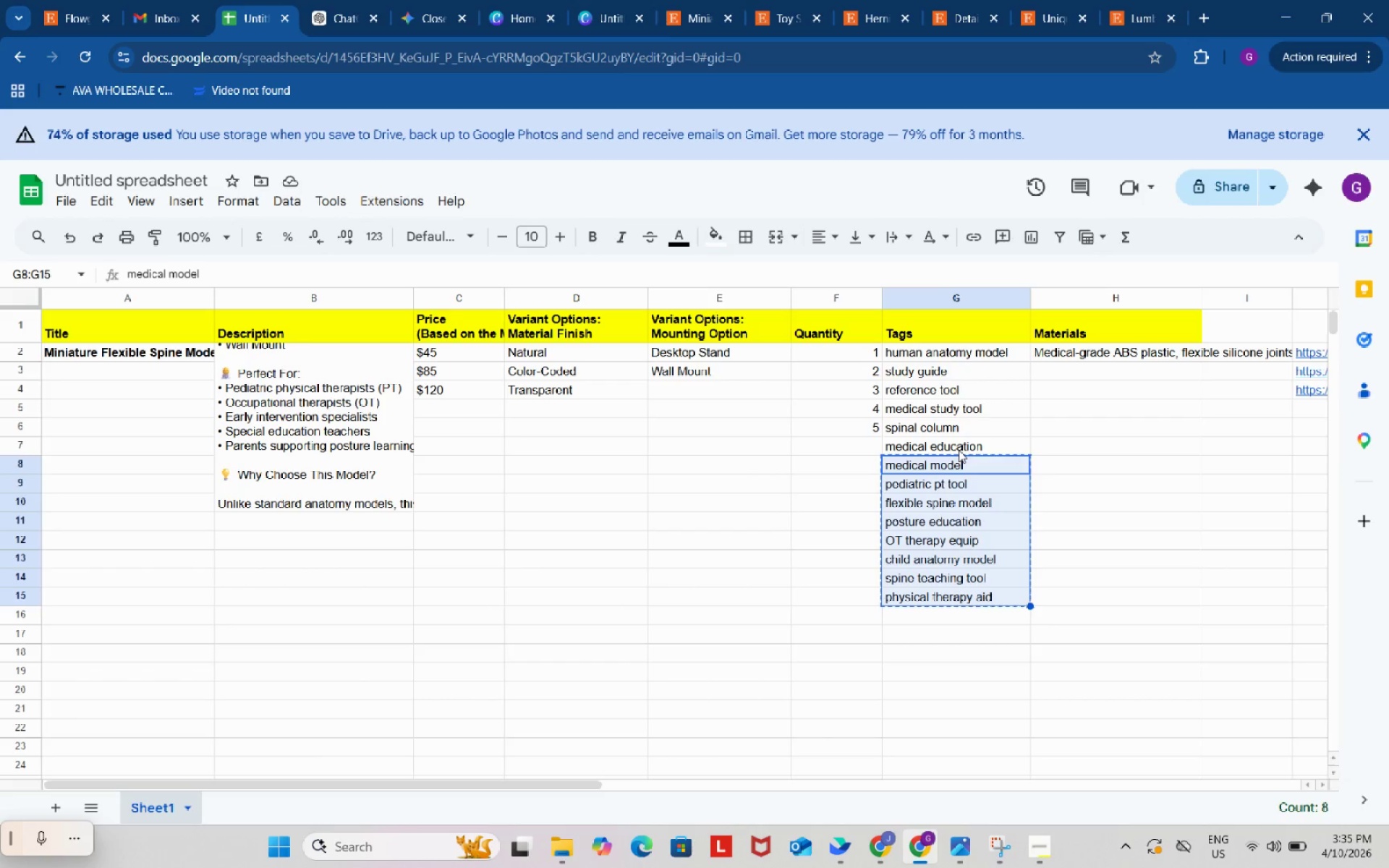 
left_click([959, 450])
 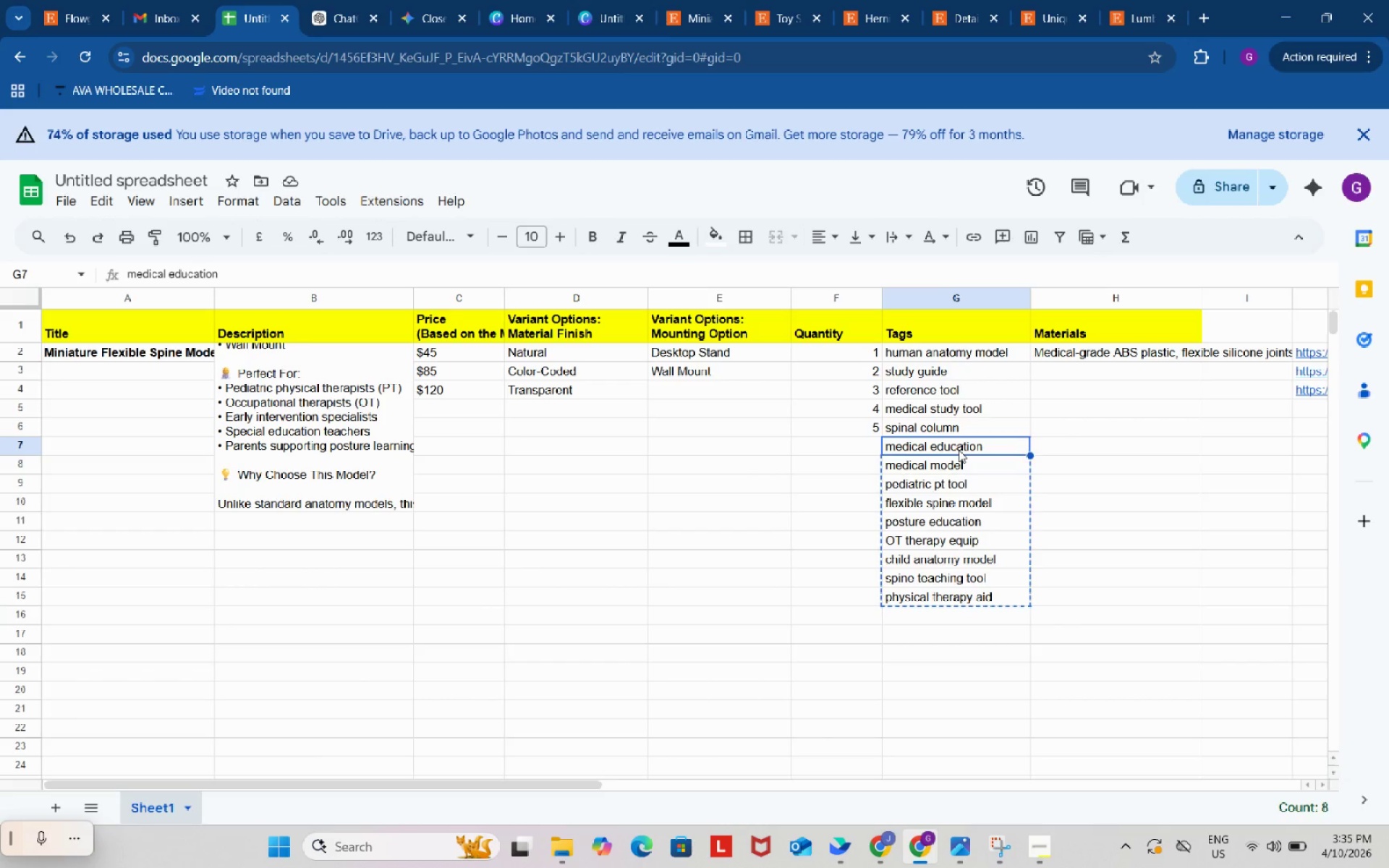 
key(Control+ControlLeft)
 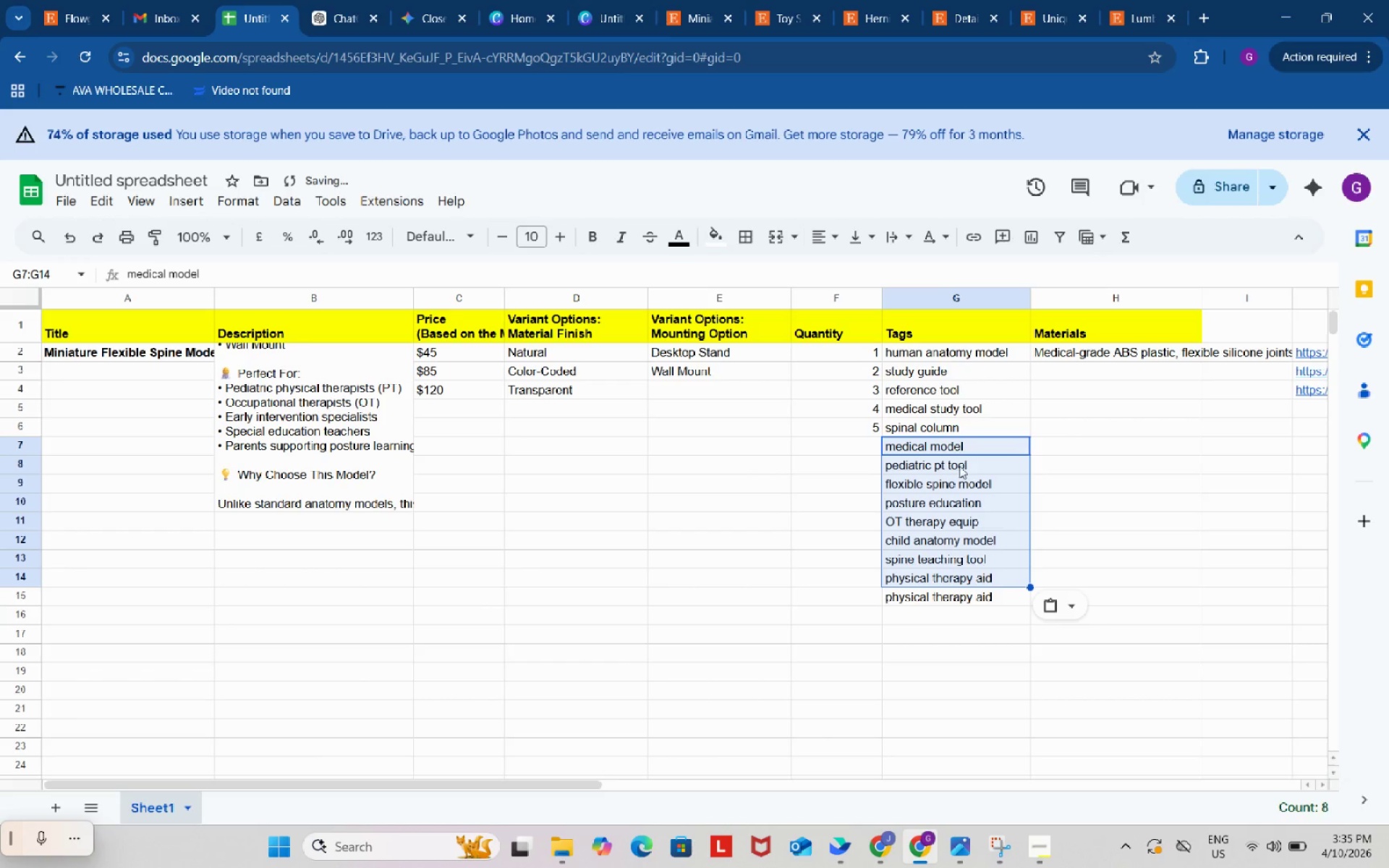 
key(Control+V)
 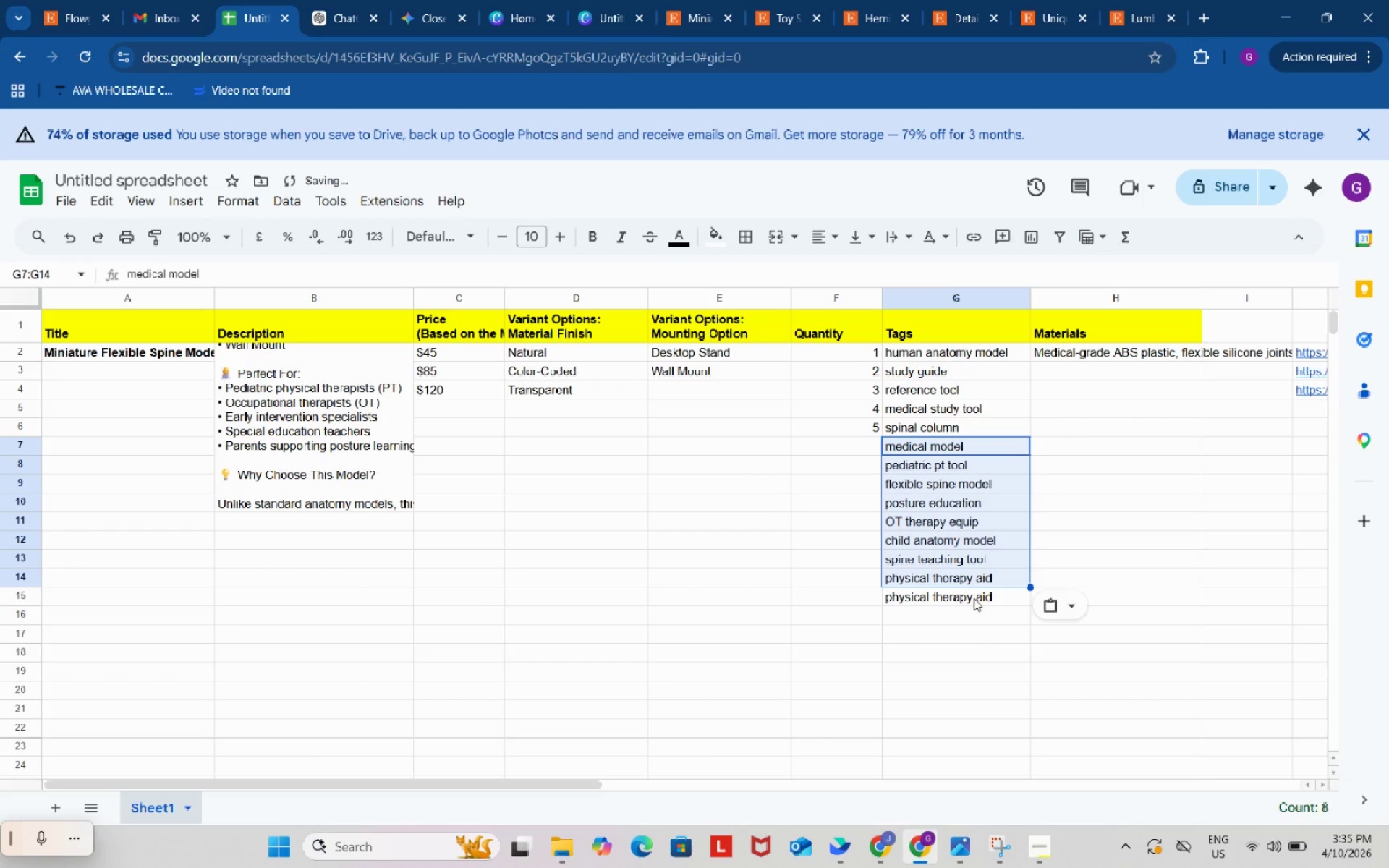 
left_click([974, 598])
 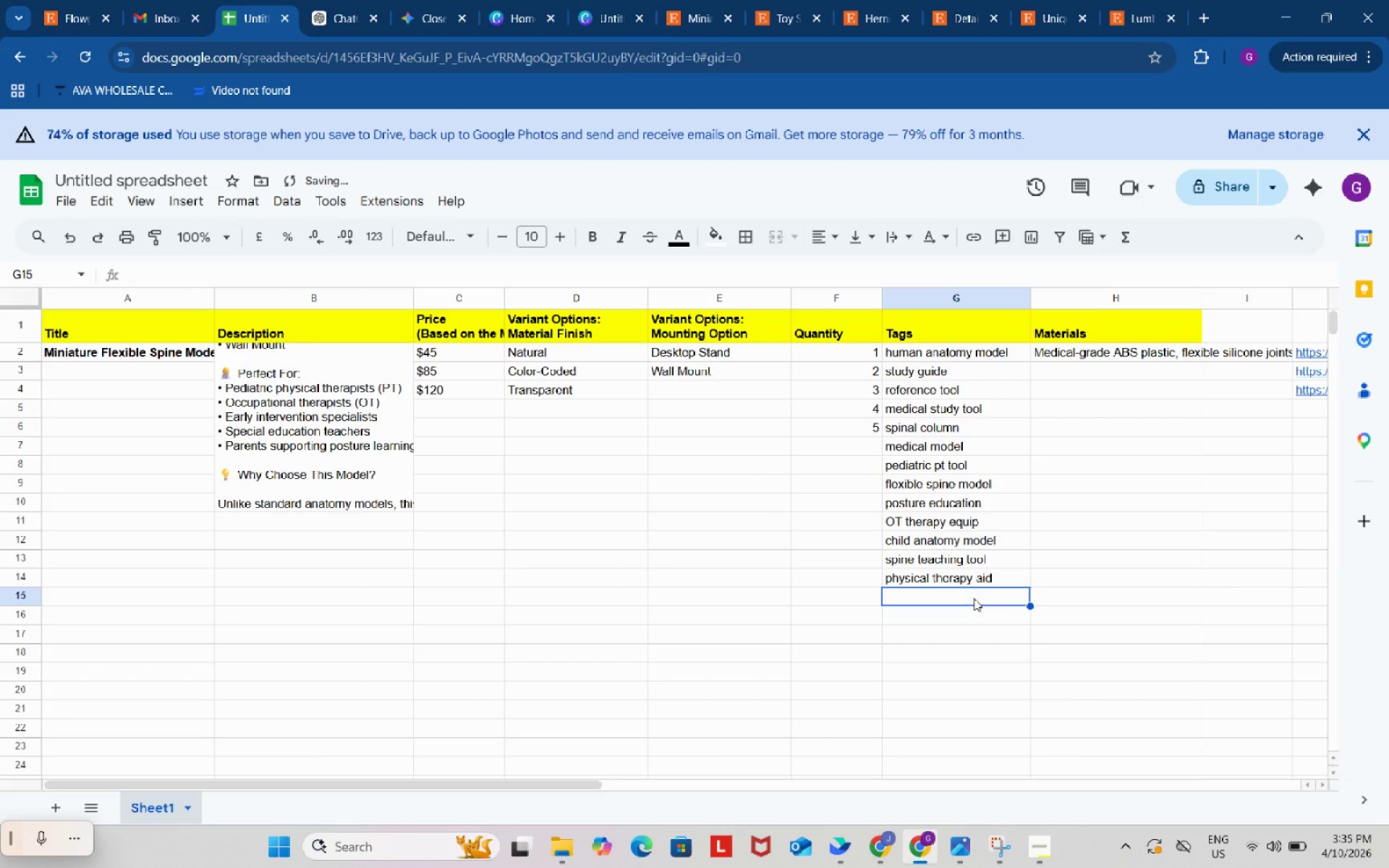 
key(Backspace)
 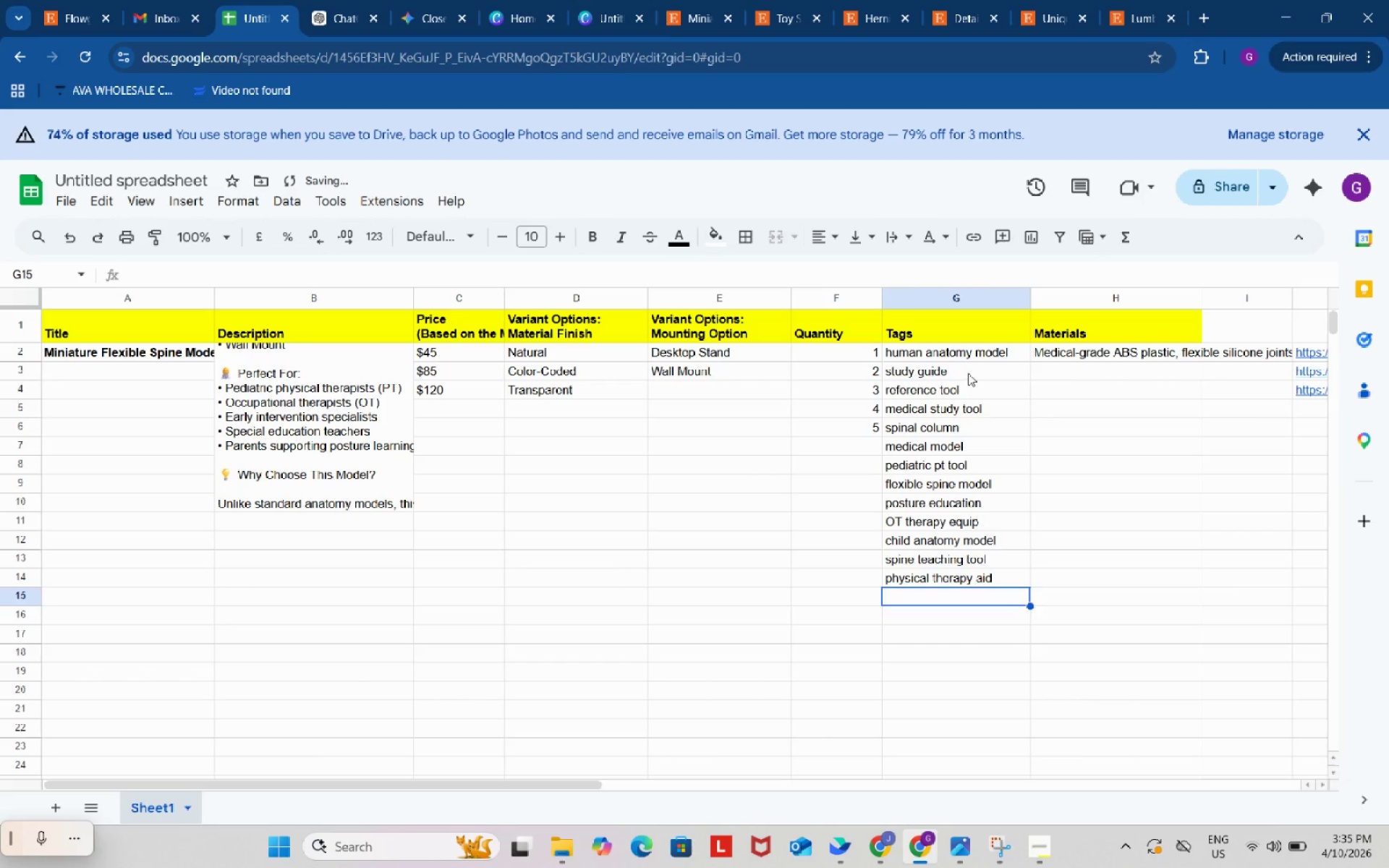 
left_click([968, 373])
 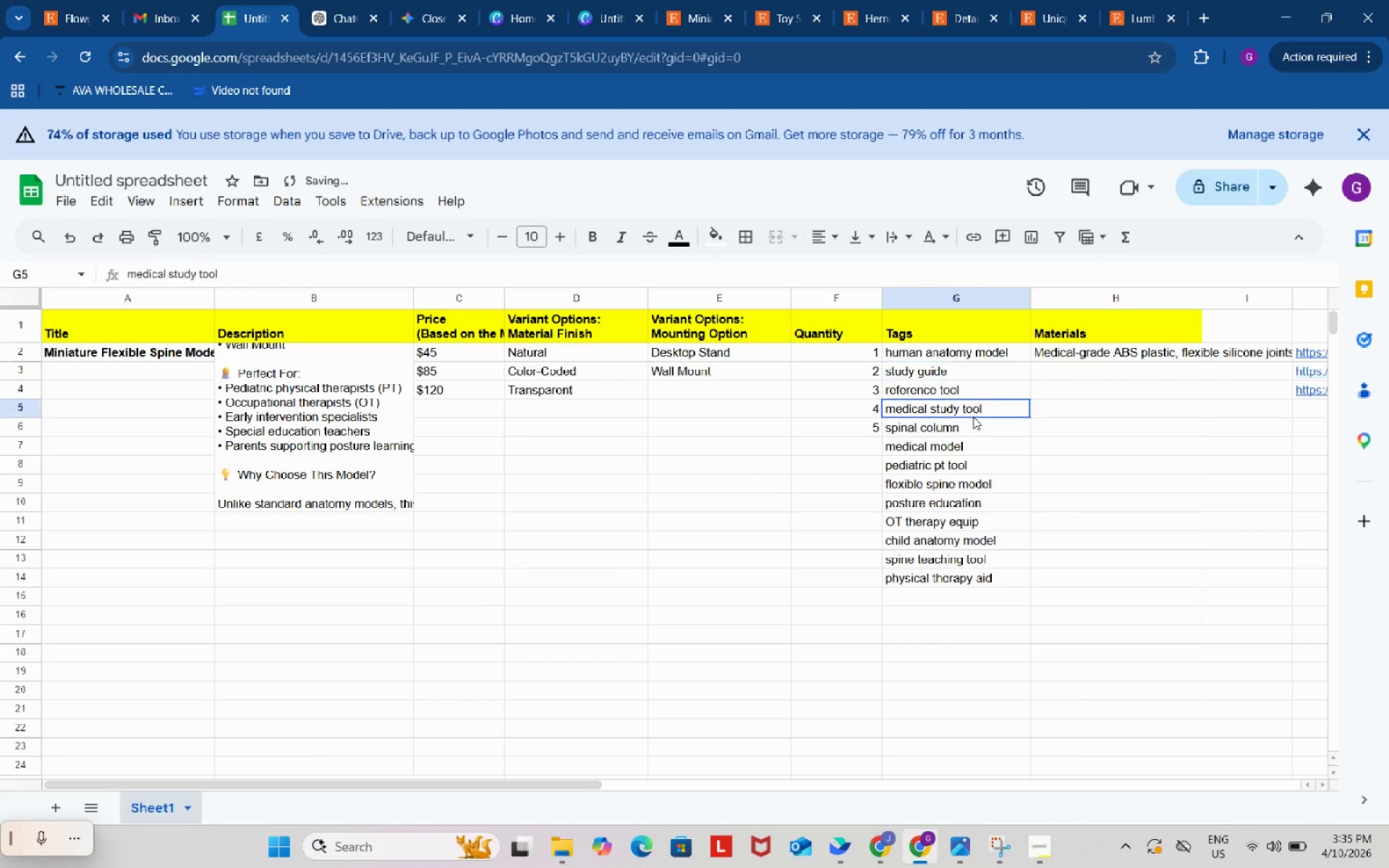 
left_click([973, 417])
 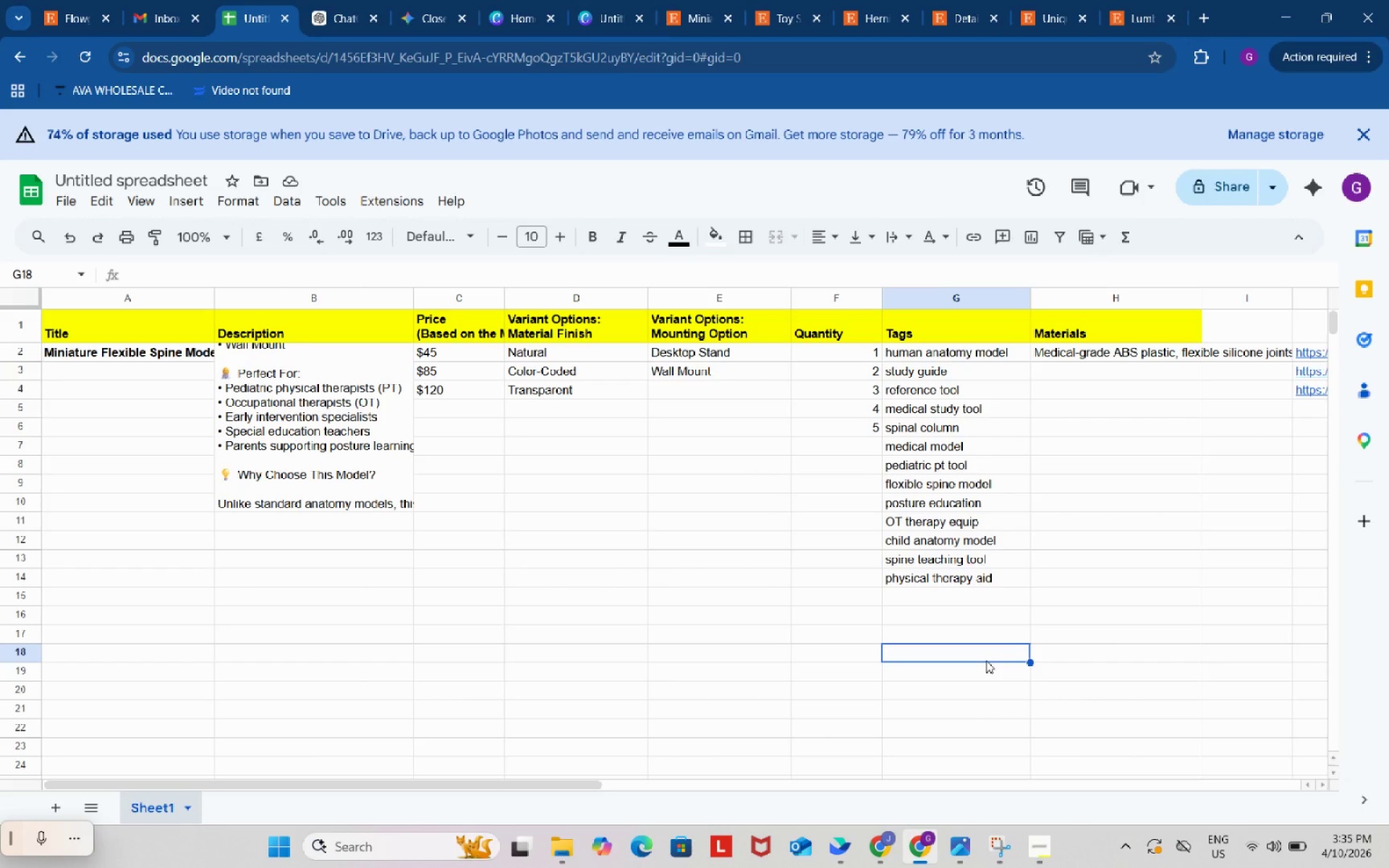 
wait(6.03)
 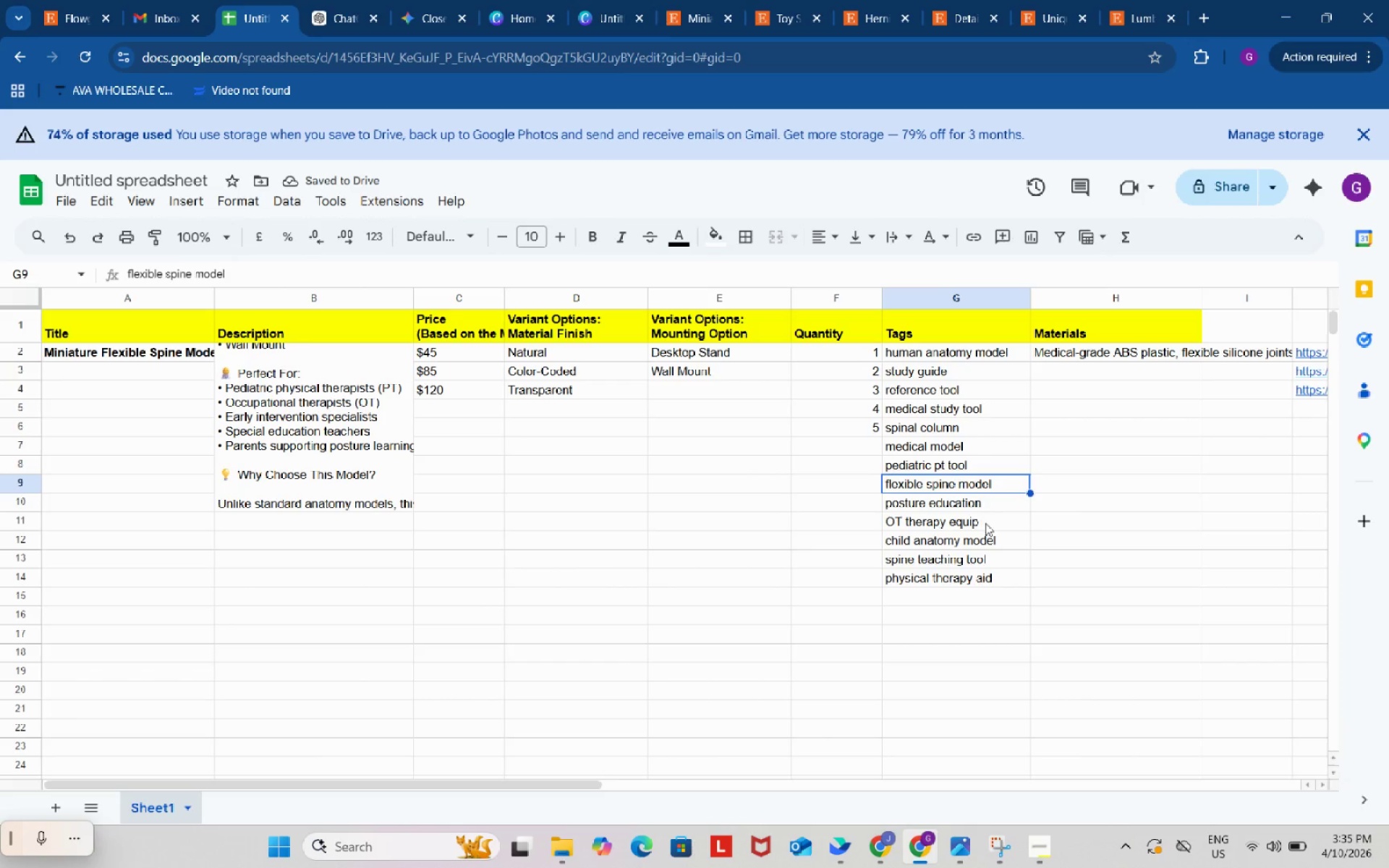 
scroll: coordinate [871, 676], scroll_direction: up, amount: 2.0